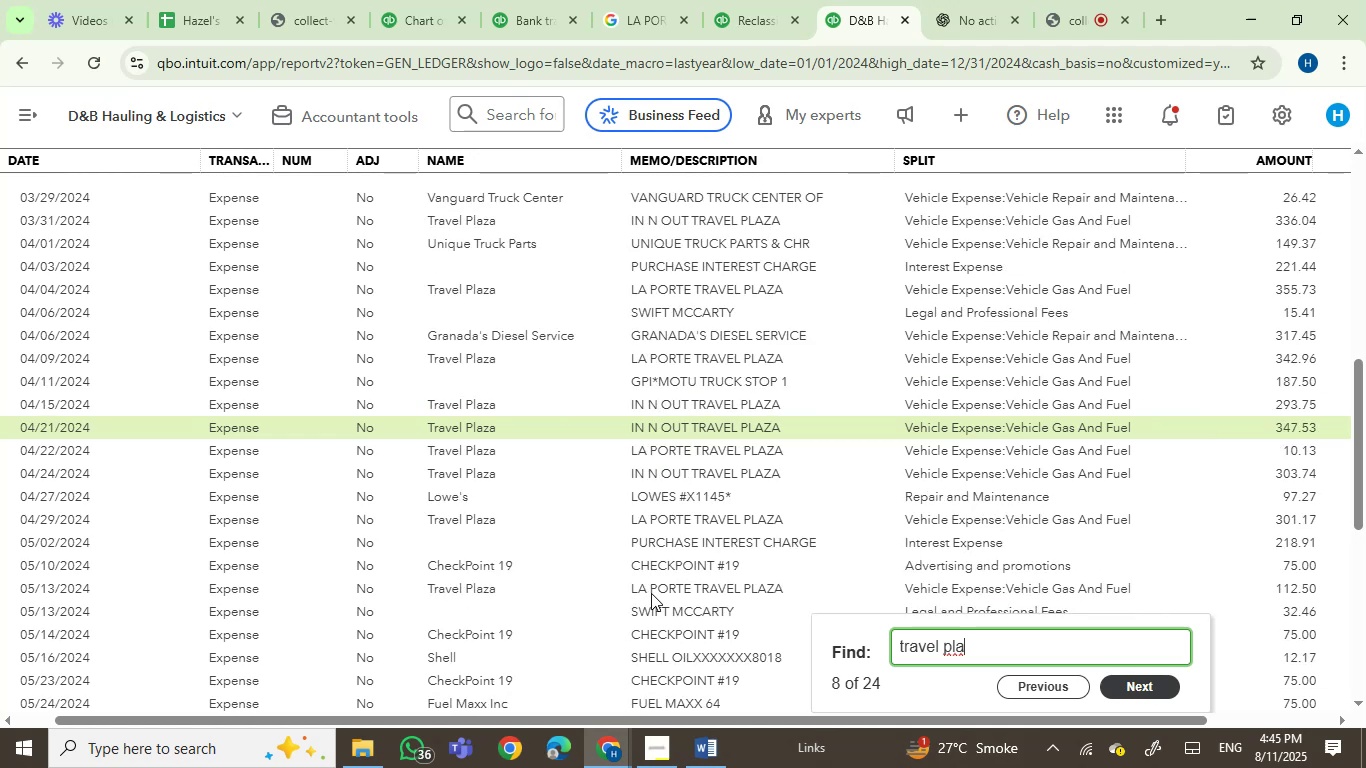 
key(Enter)
 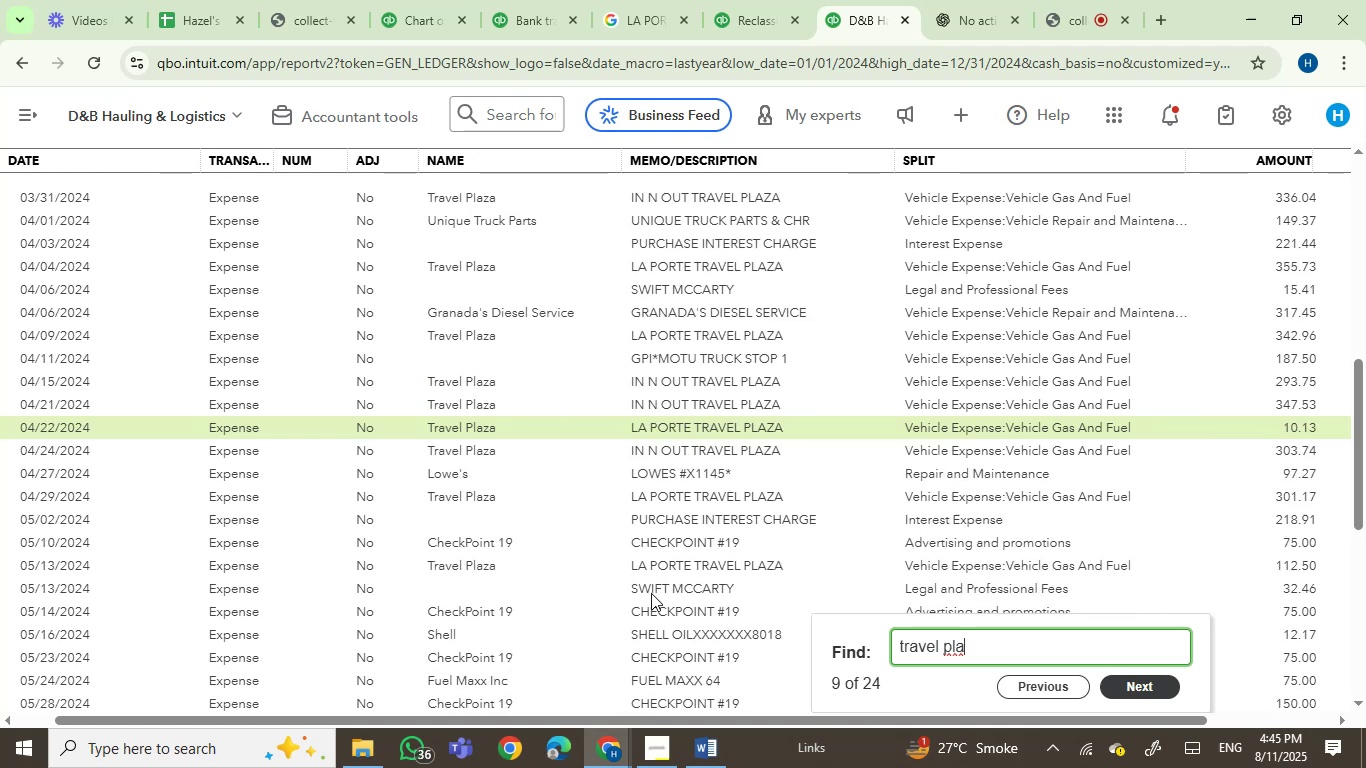 
key(Enter)
 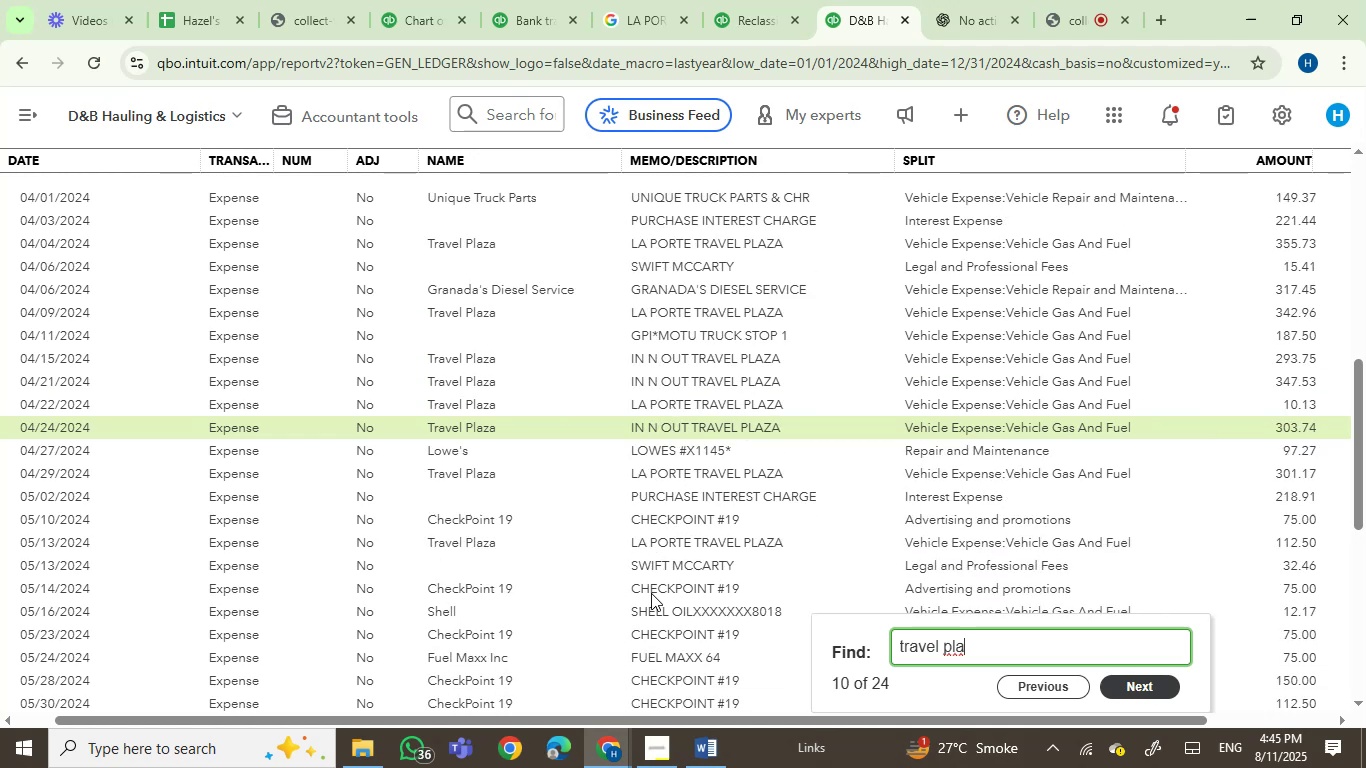 
key(Enter)
 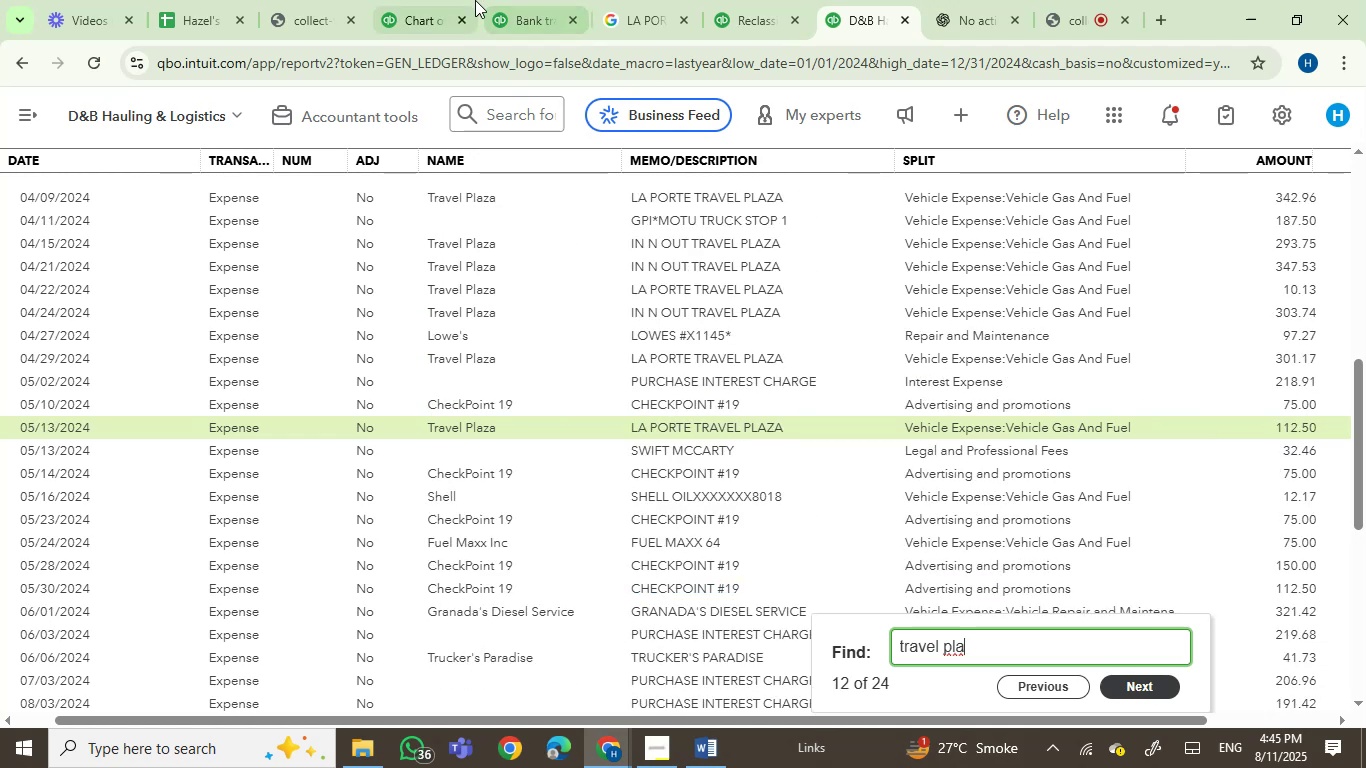 
left_click([534, 17])
 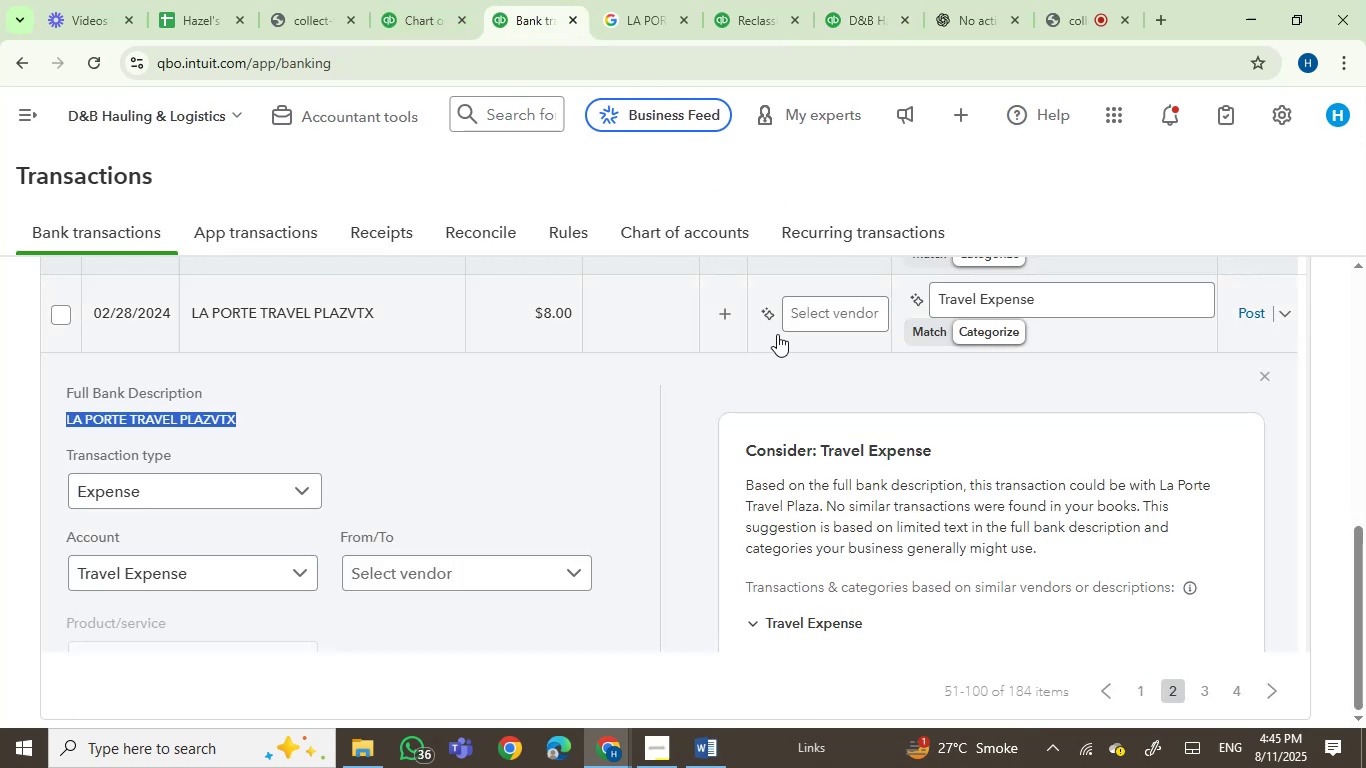 
left_click([813, 311])
 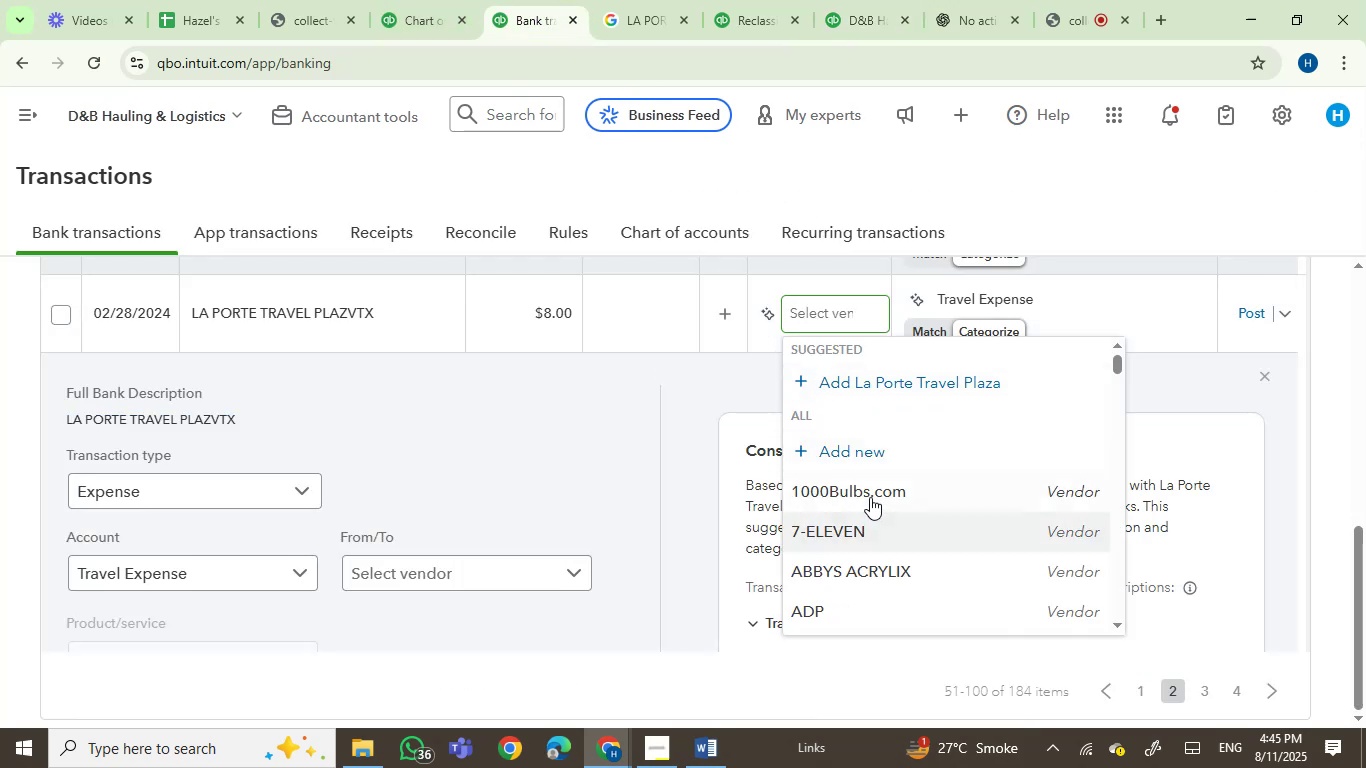 
type(trve)
 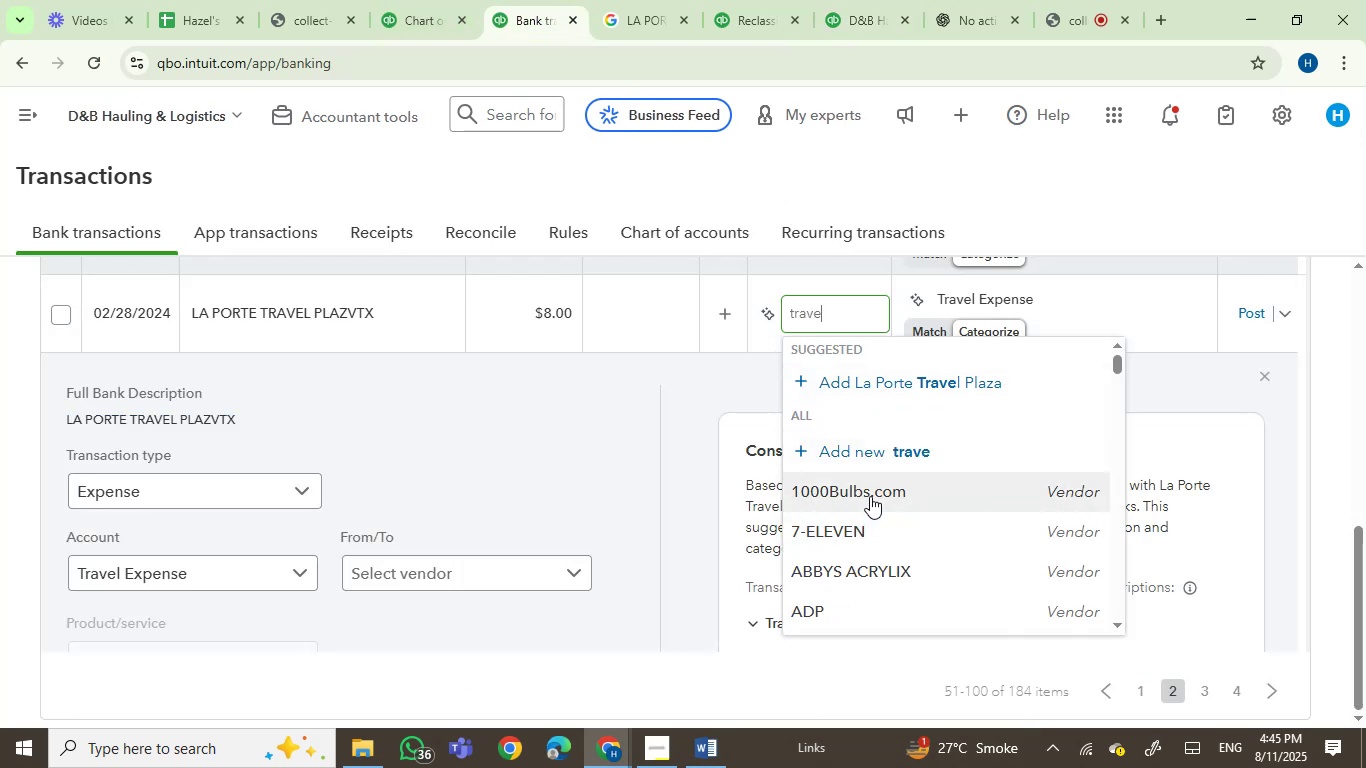 
hold_key(key=A, duration=0.32)
 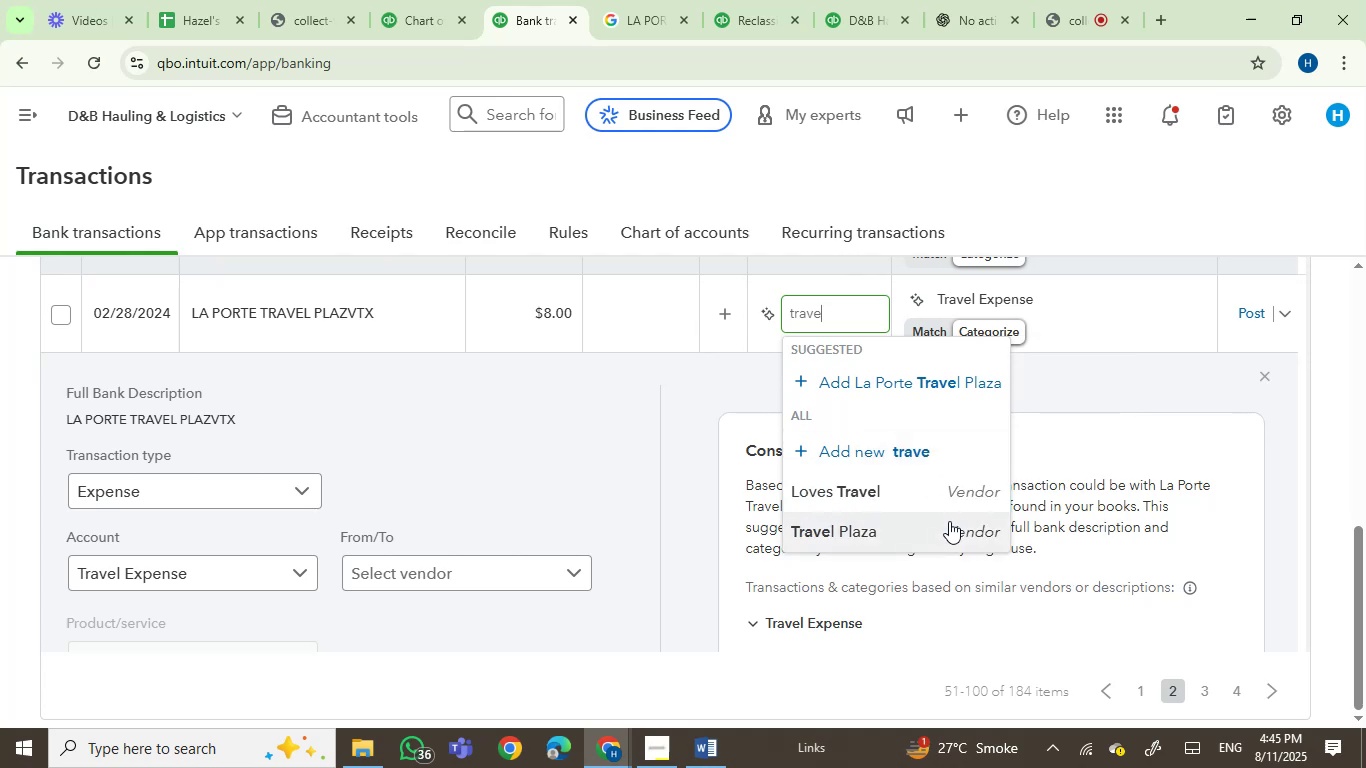 
left_click([871, 535])
 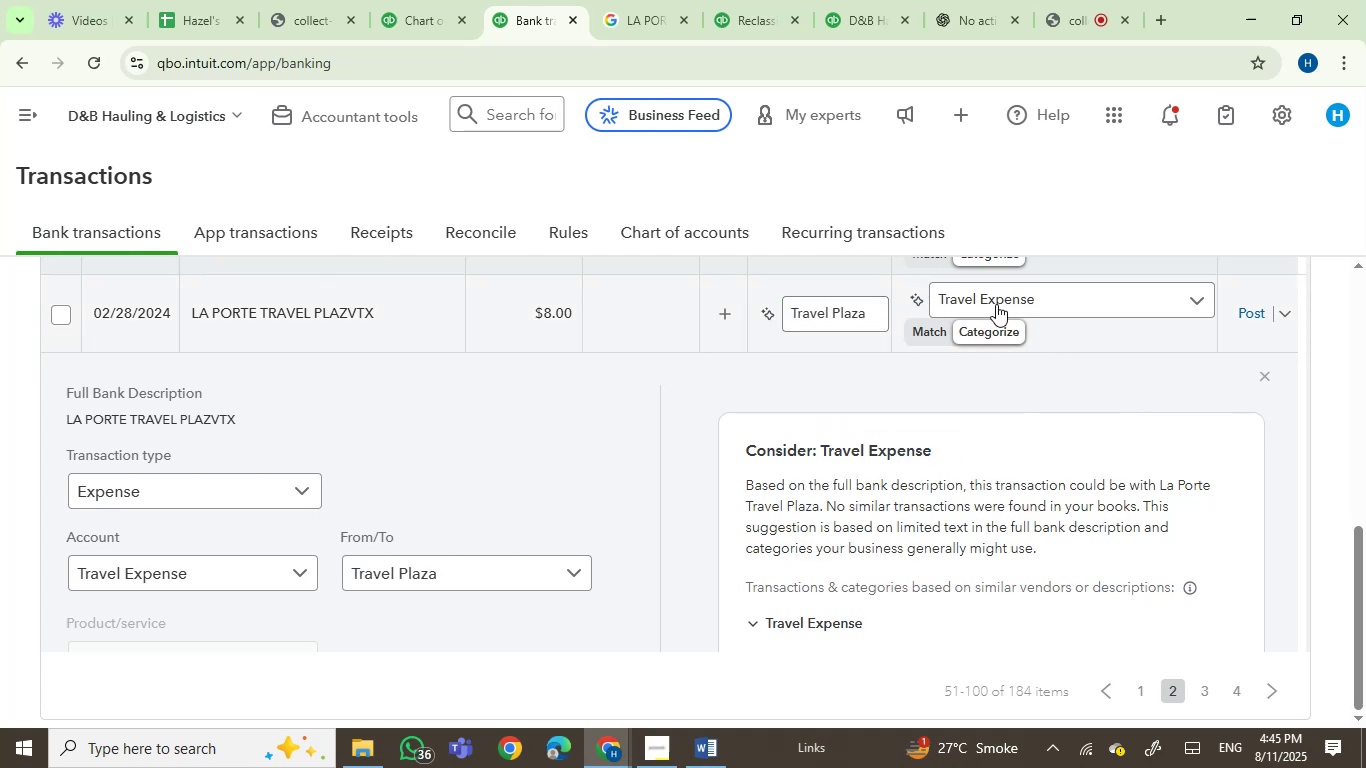 
left_click([996, 303])
 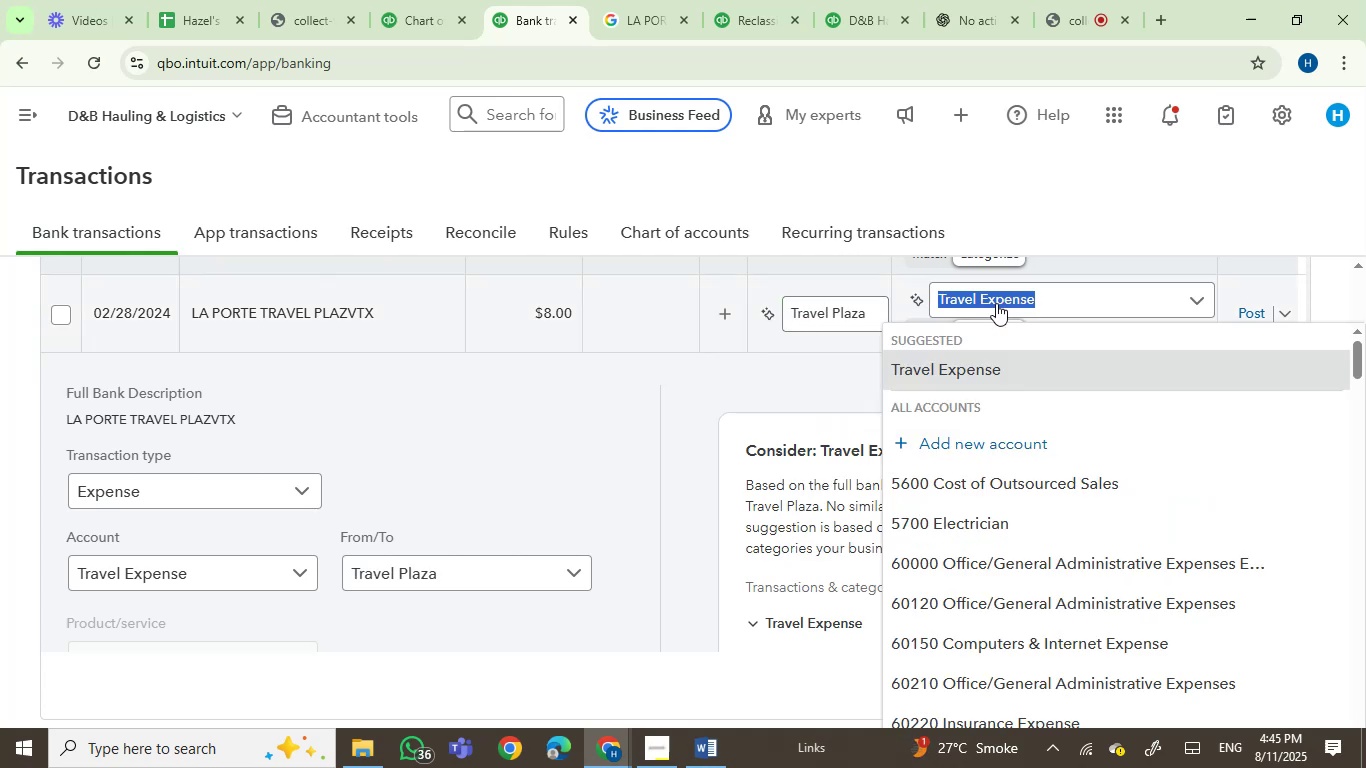 
type(gas)
 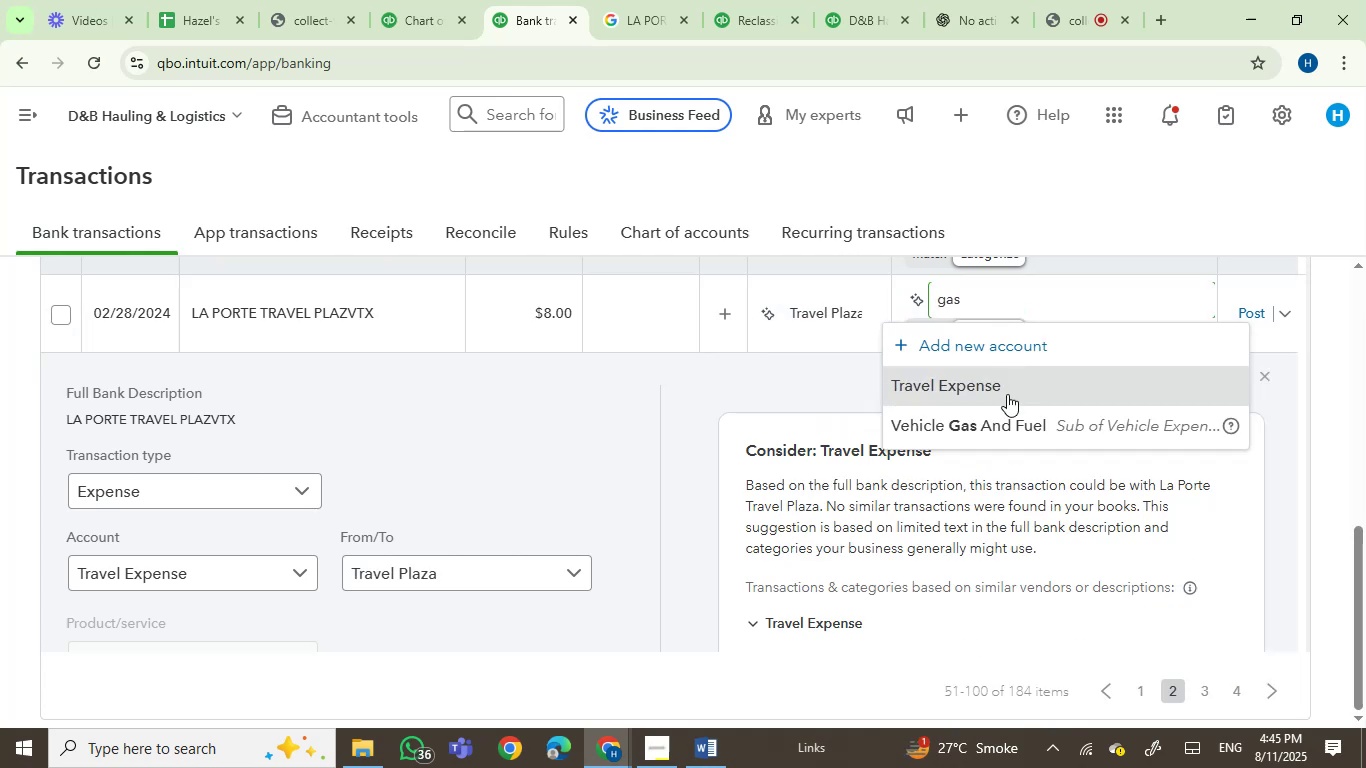 
left_click([1007, 424])
 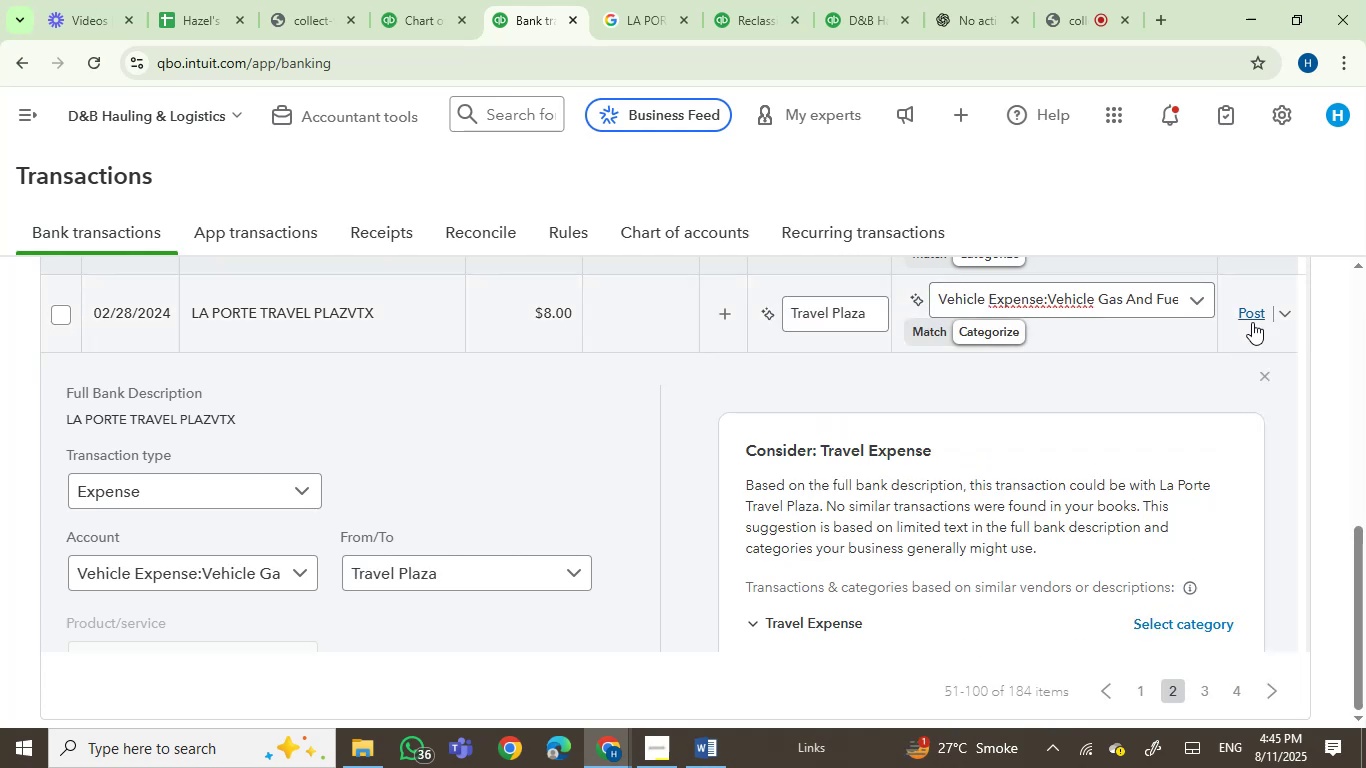 
left_click([1252, 321])
 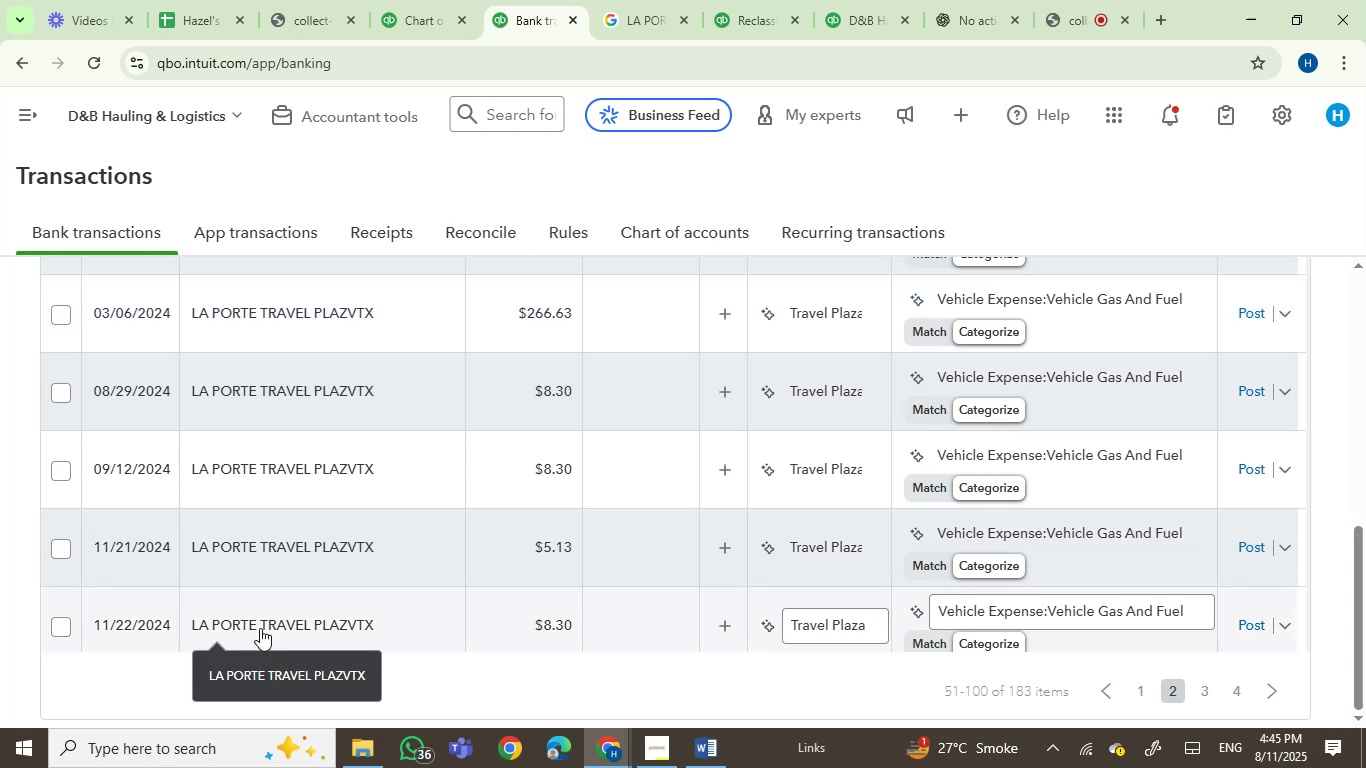 
wait(18.75)
 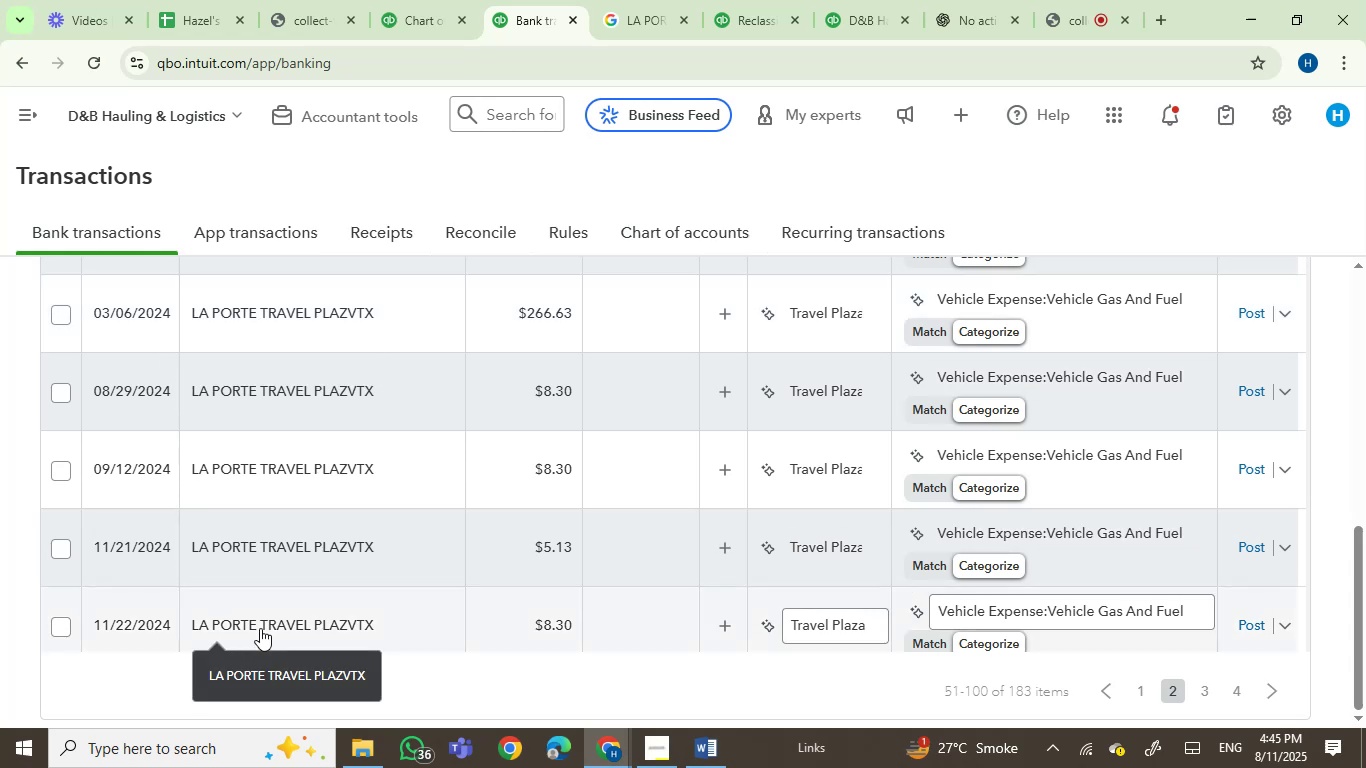 
left_click([62, 314])
 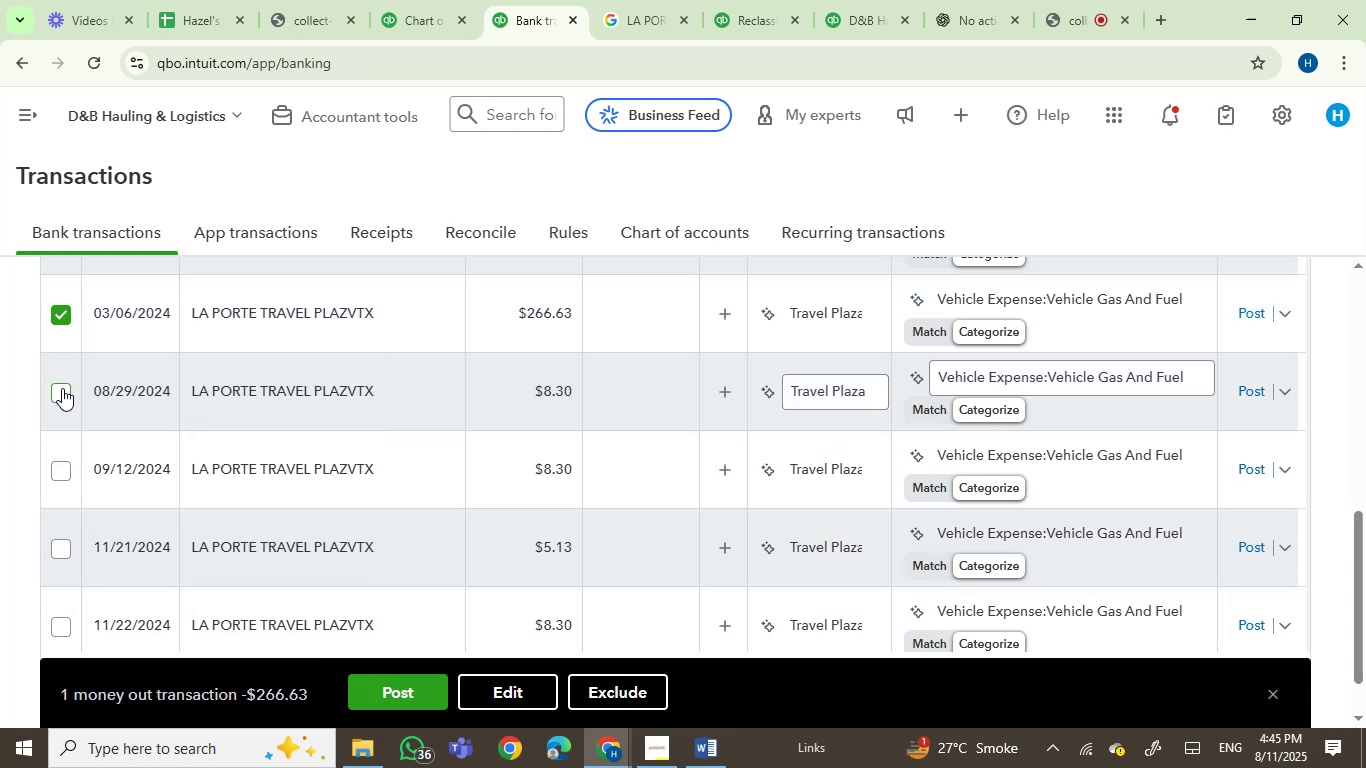 
left_click([62, 388])
 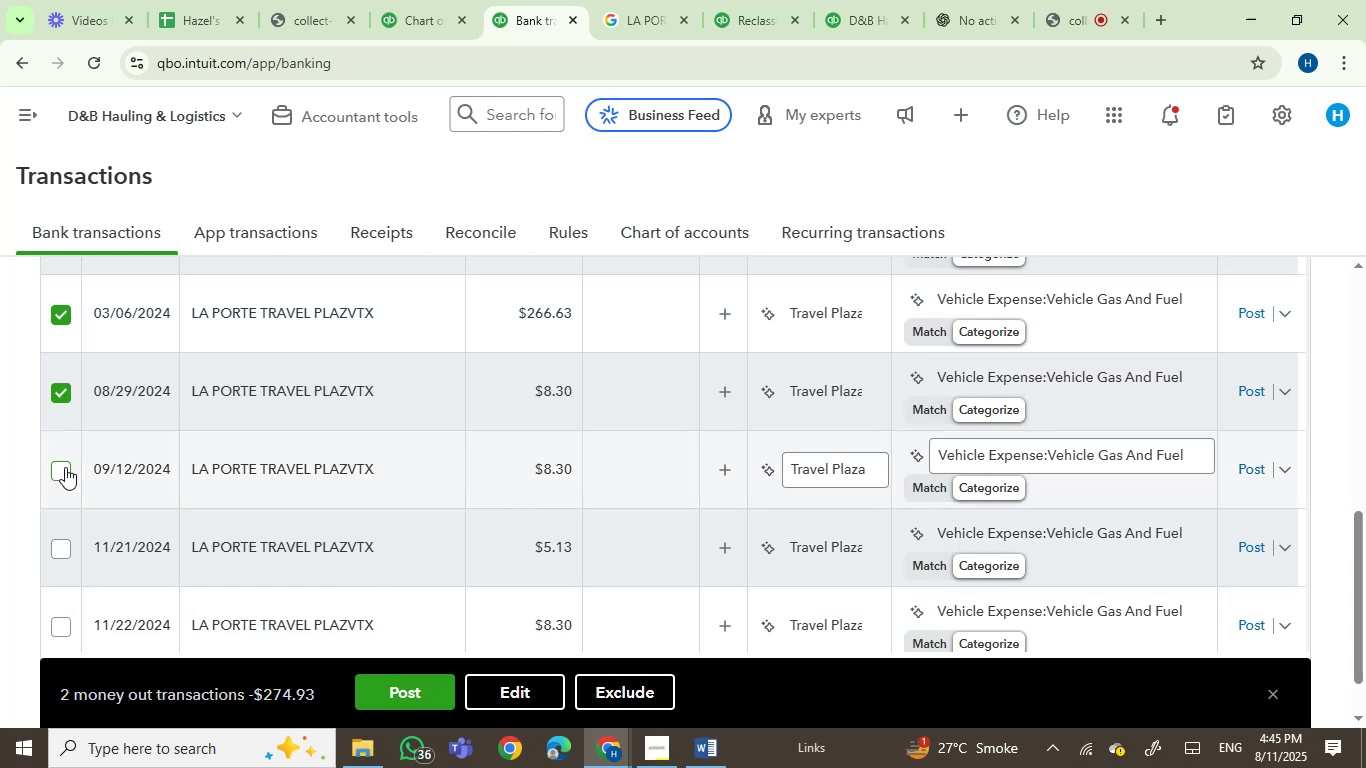 
left_click([65, 467])
 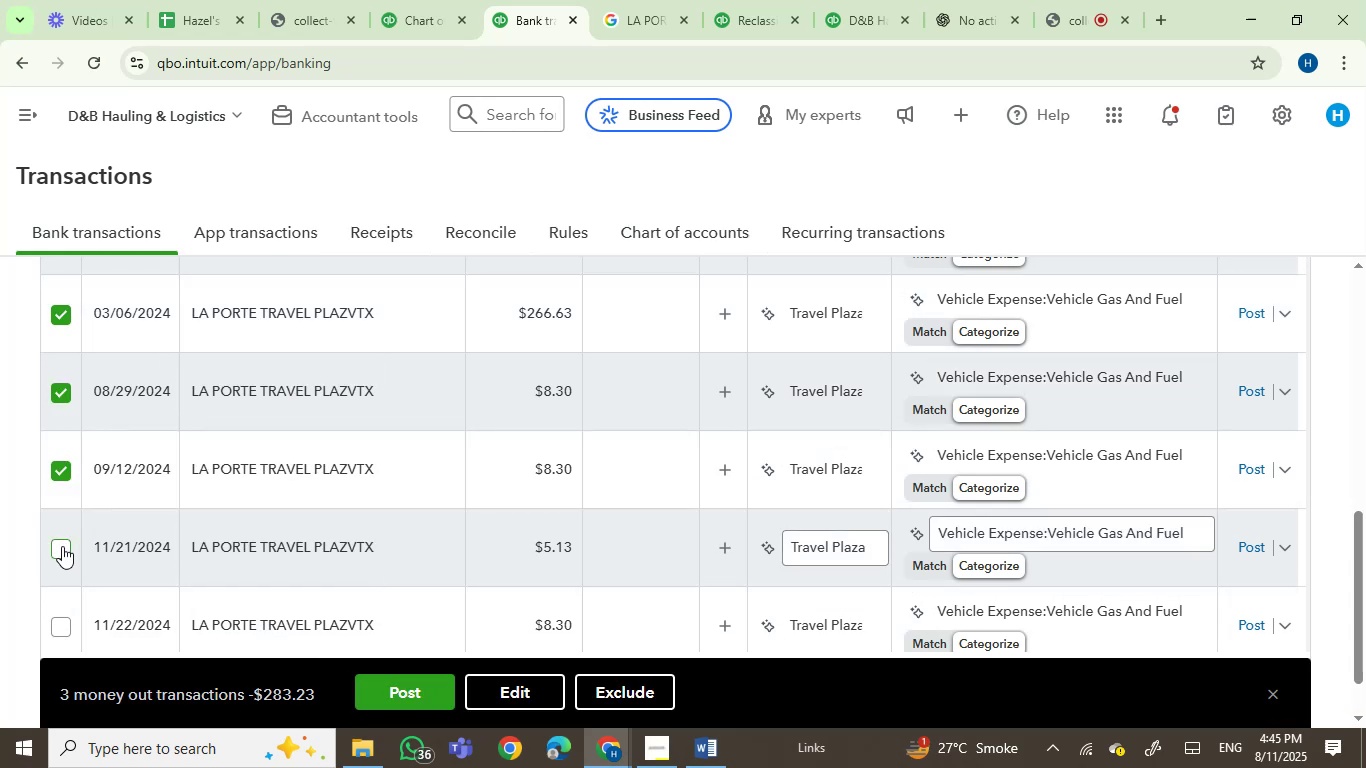 
left_click([60, 549])
 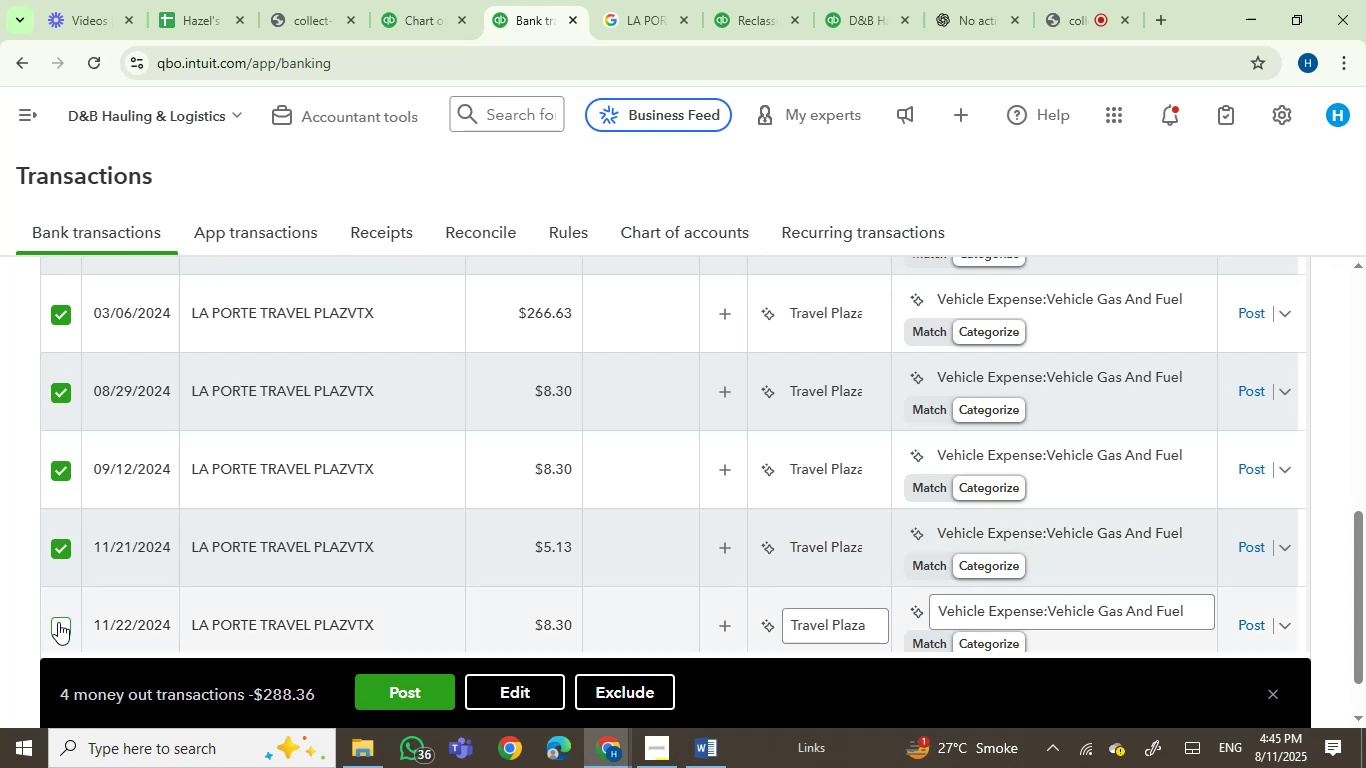 
scroll: coordinate [314, 546], scroll_direction: up, amount: 1.0
 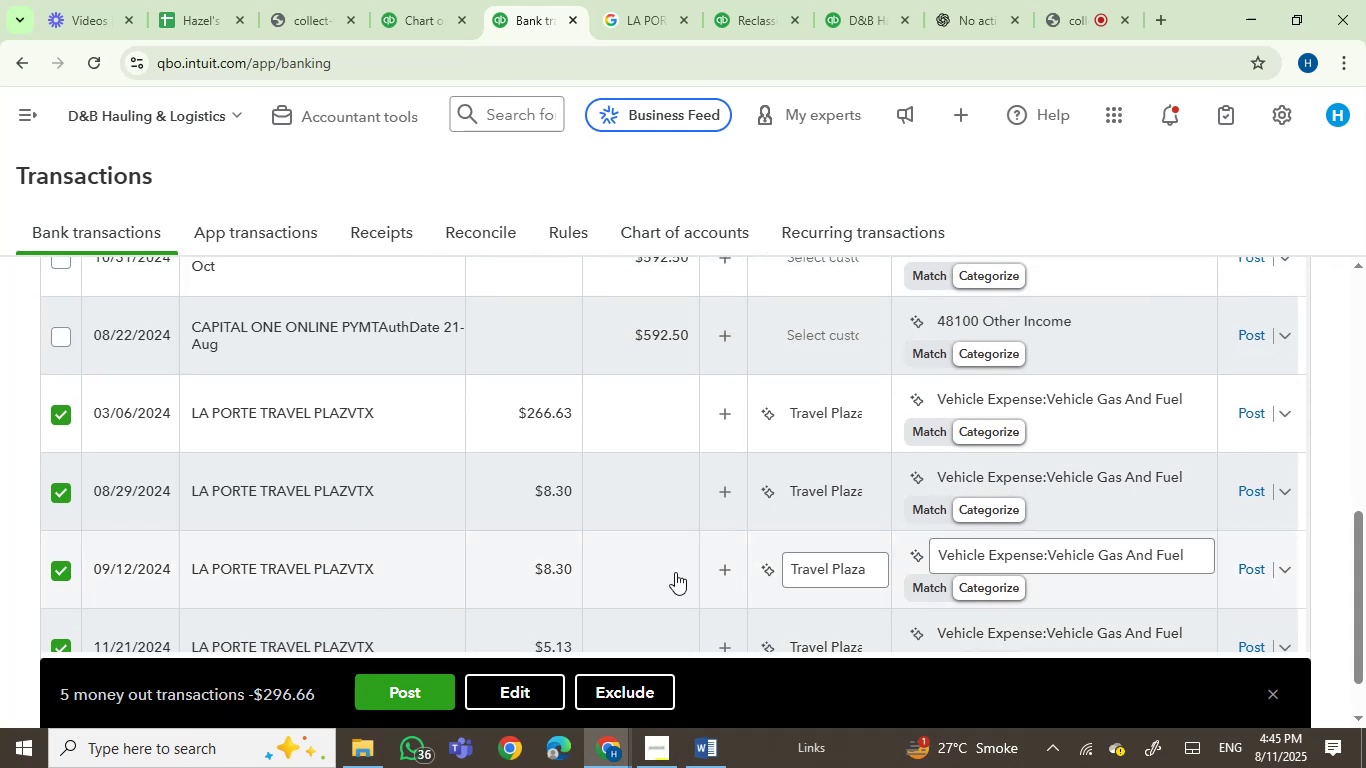 
scroll: coordinate [590, 512], scroll_direction: down, amount: 2.0
 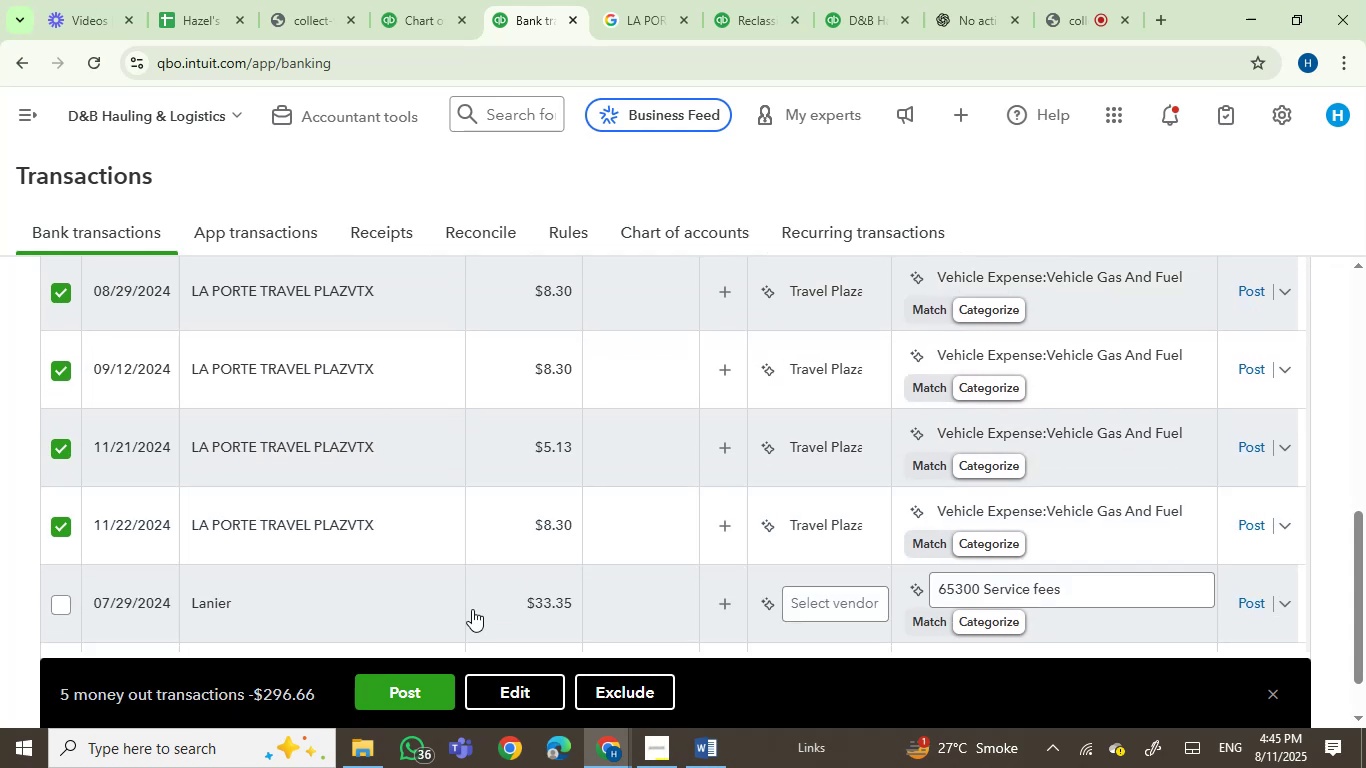 
left_click([409, 681])
 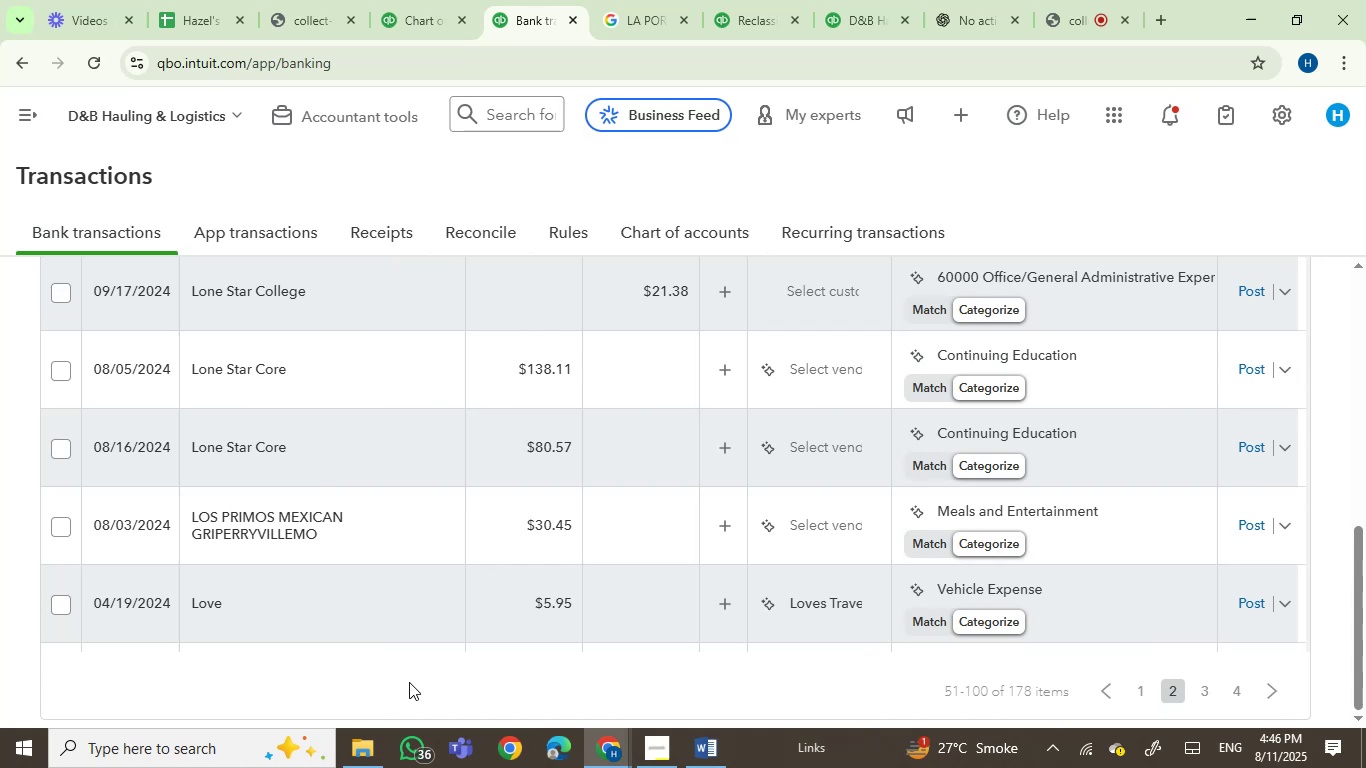 
wait(23.7)
 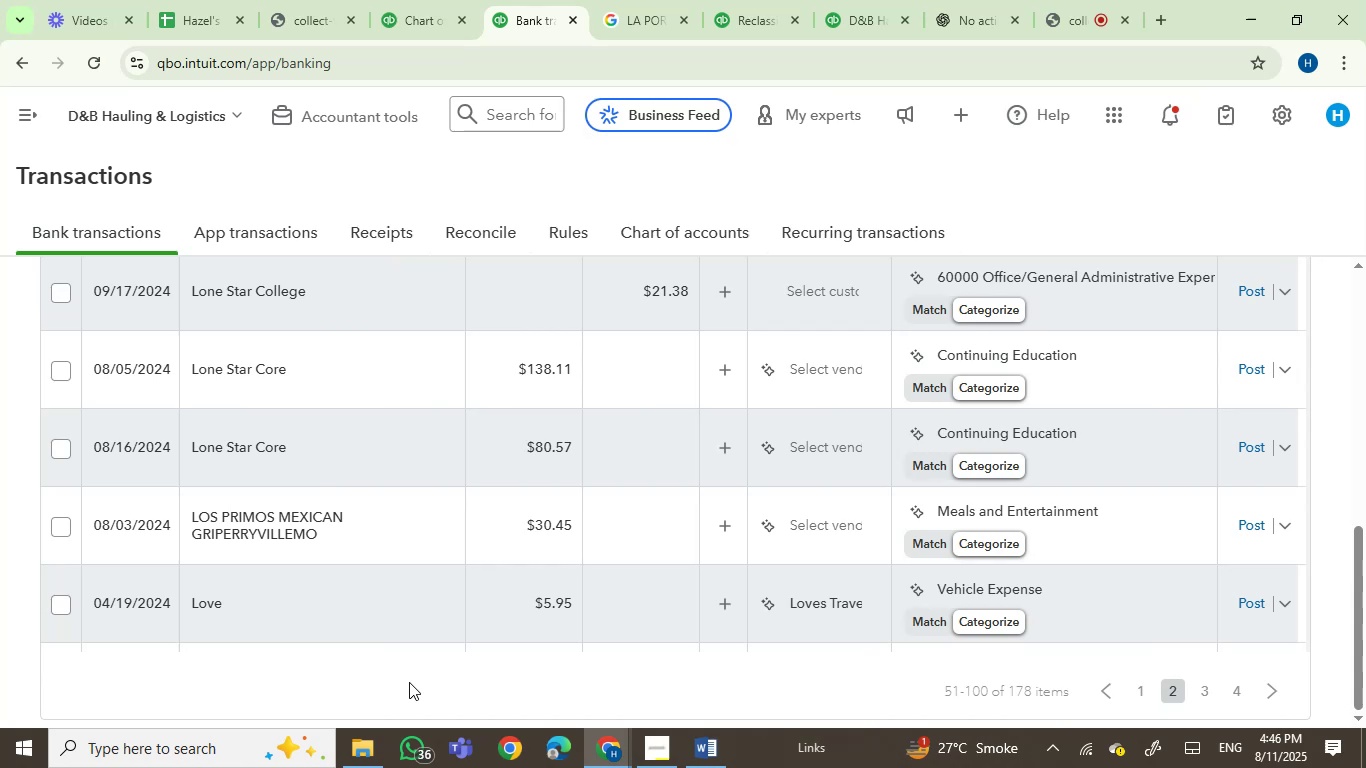 
left_click([319, 353])
 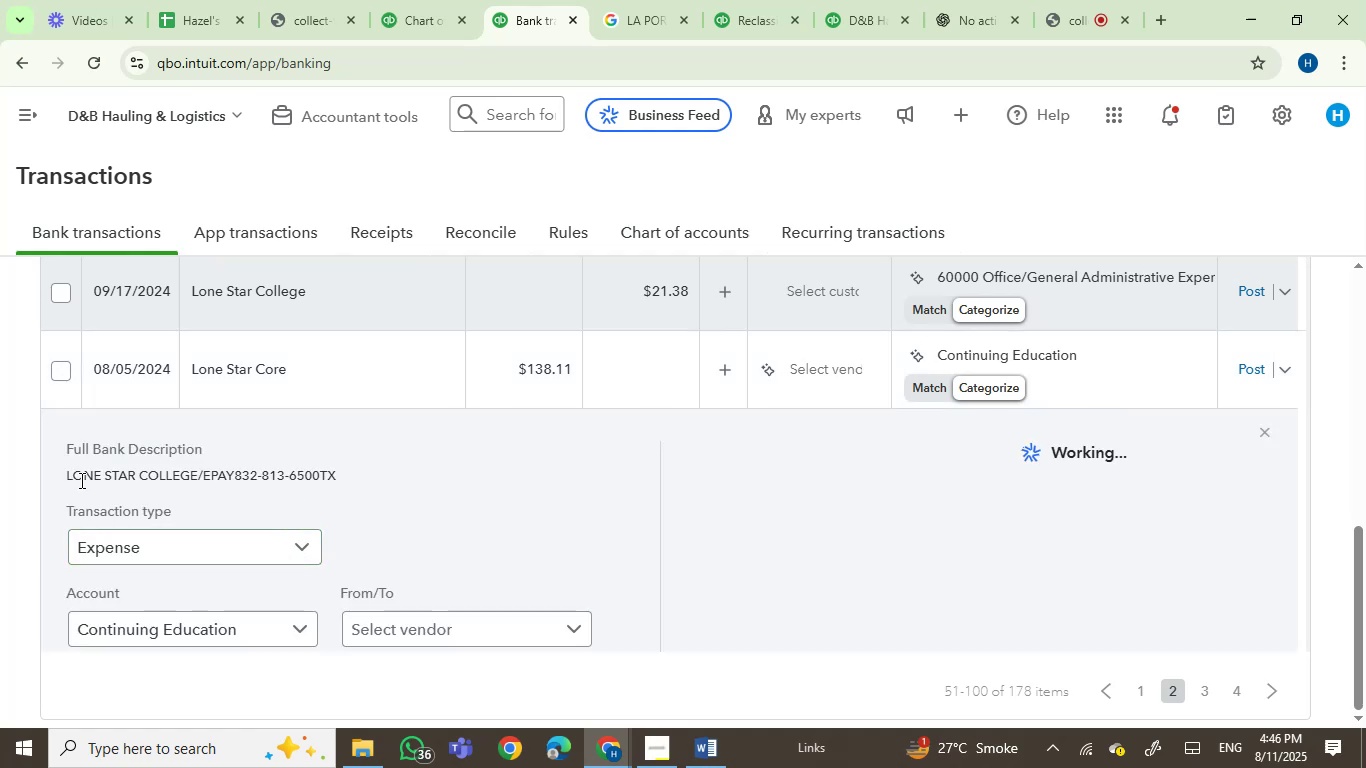 
left_click([83, 473])
 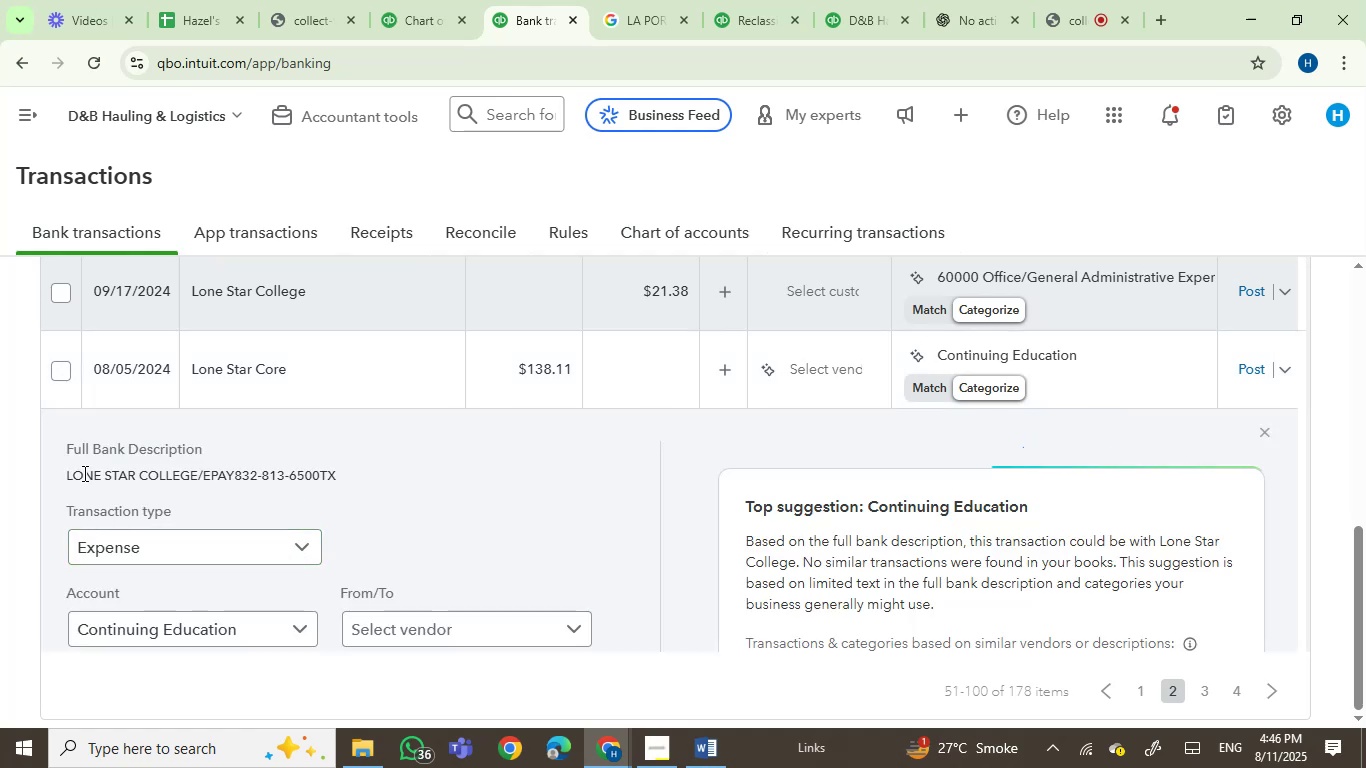 
left_click_drag(start_coordinate=[83, 473], to_coordinate=[184, 475])
 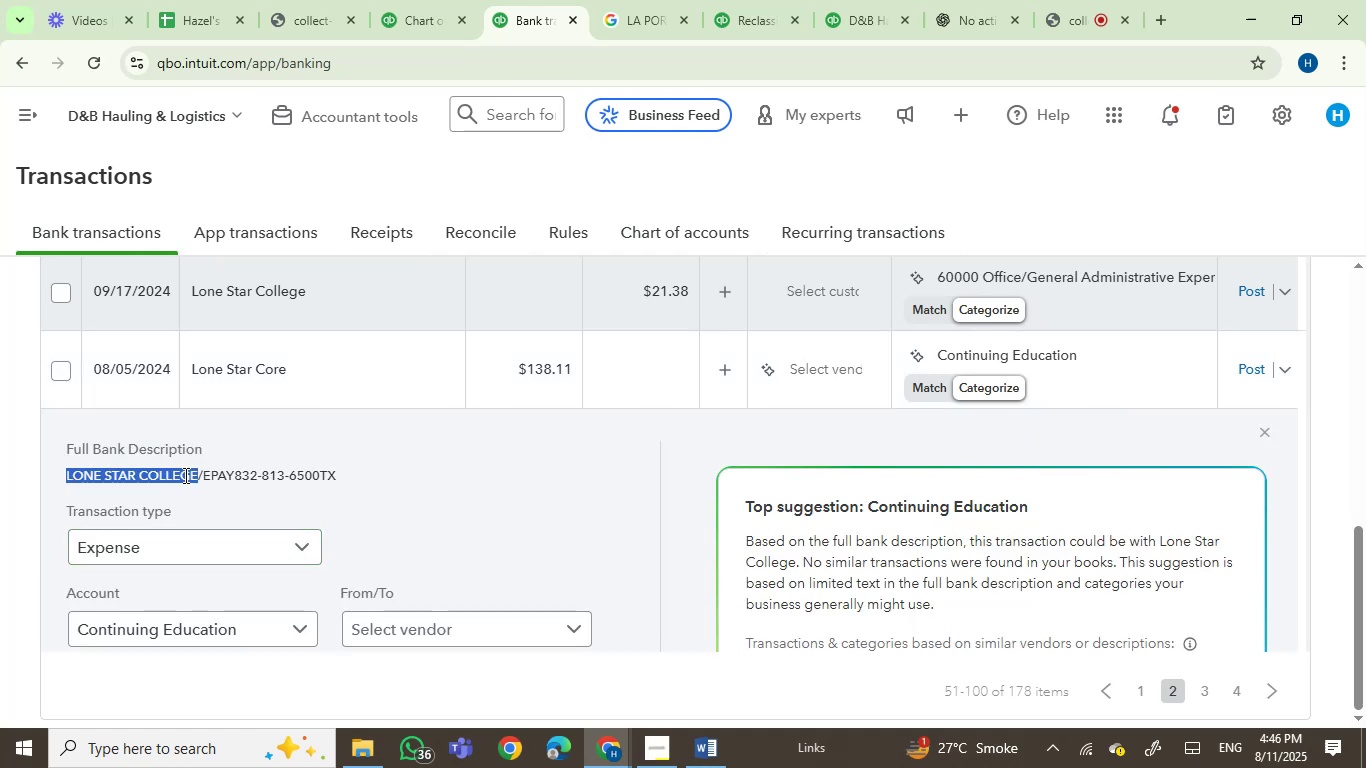 
key(Control+C)
 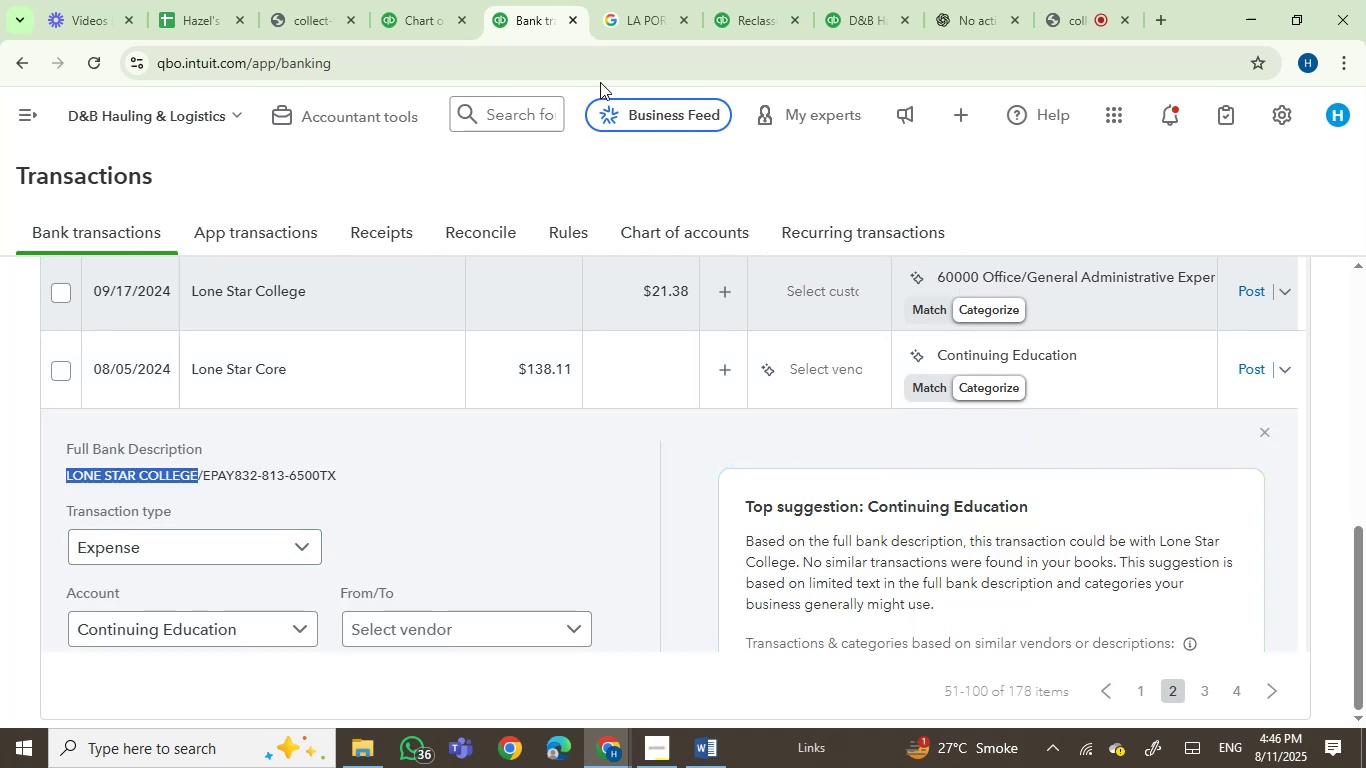 
left_click([629, 0])
 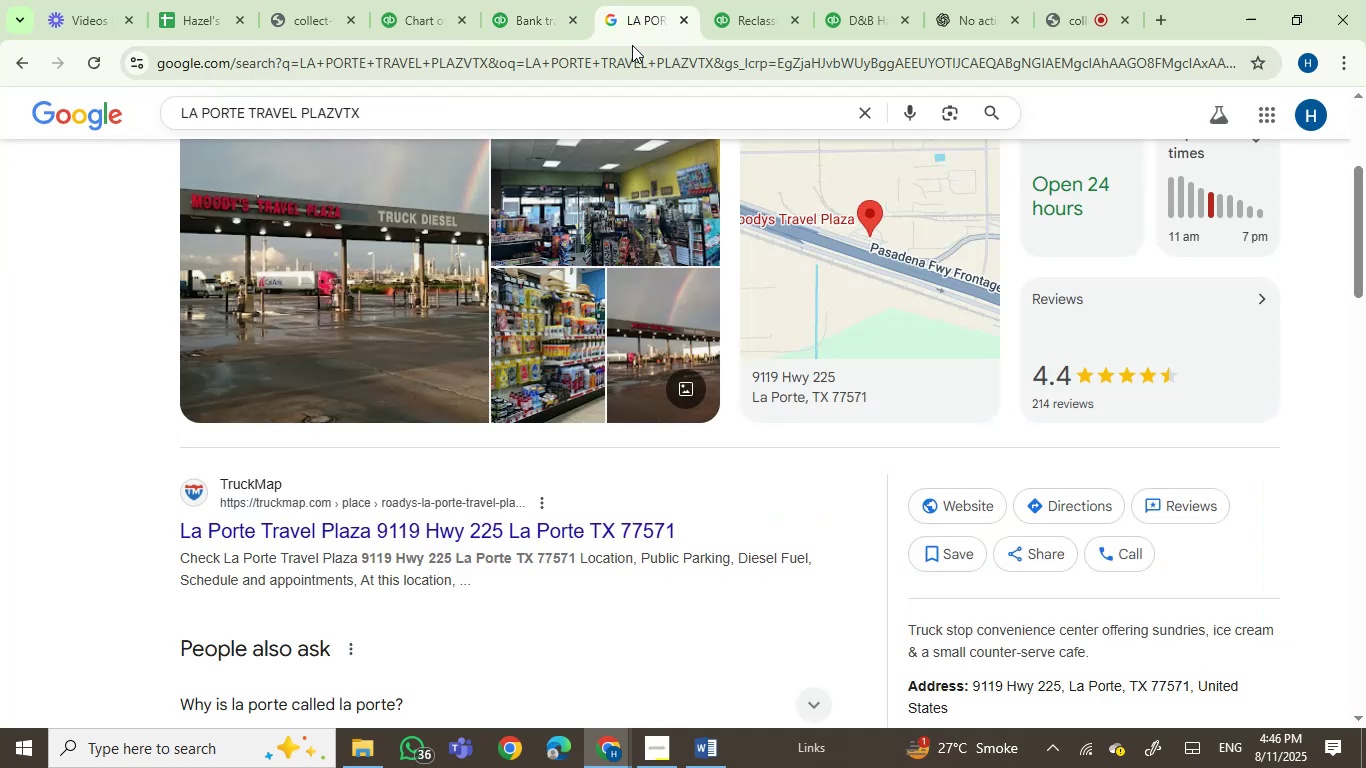 
double_click([632, 45])
 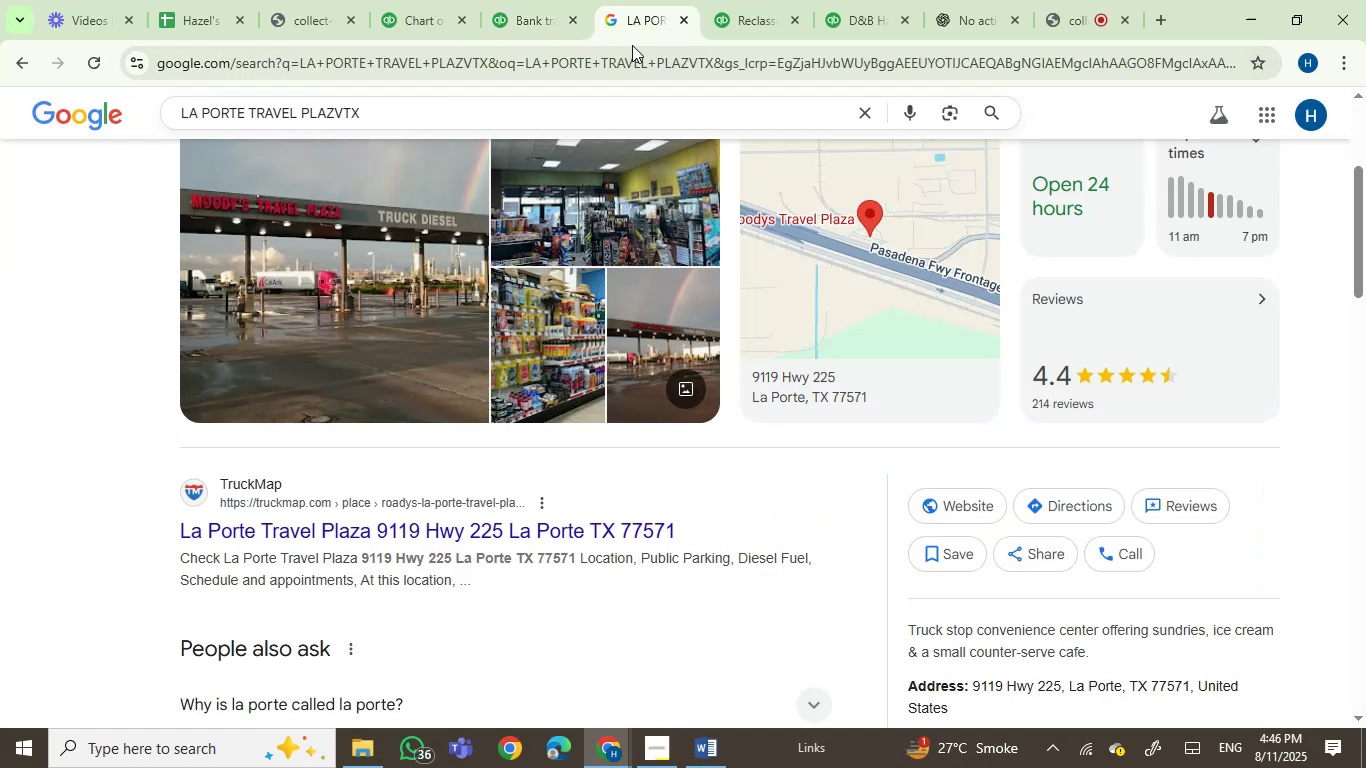 
key(Control+V)
 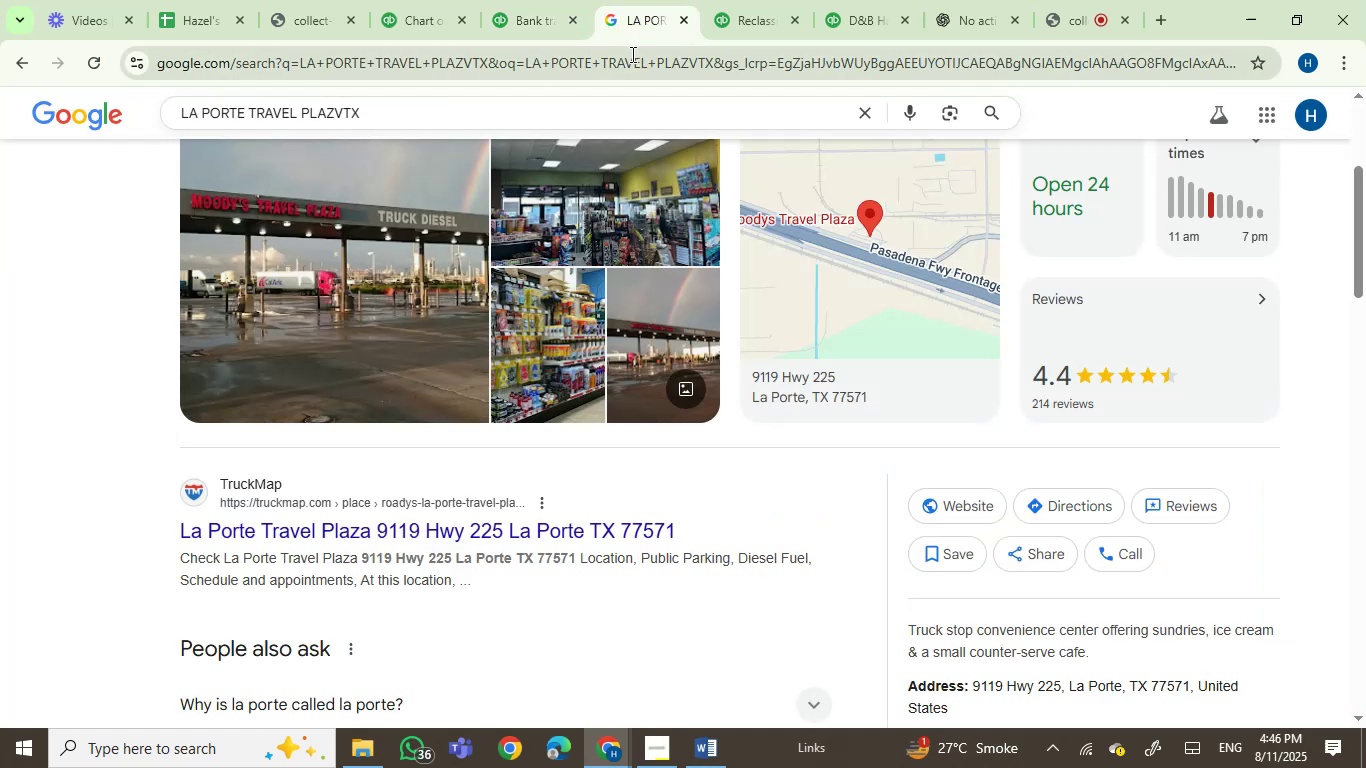 
key(Control+ControlLeft)
 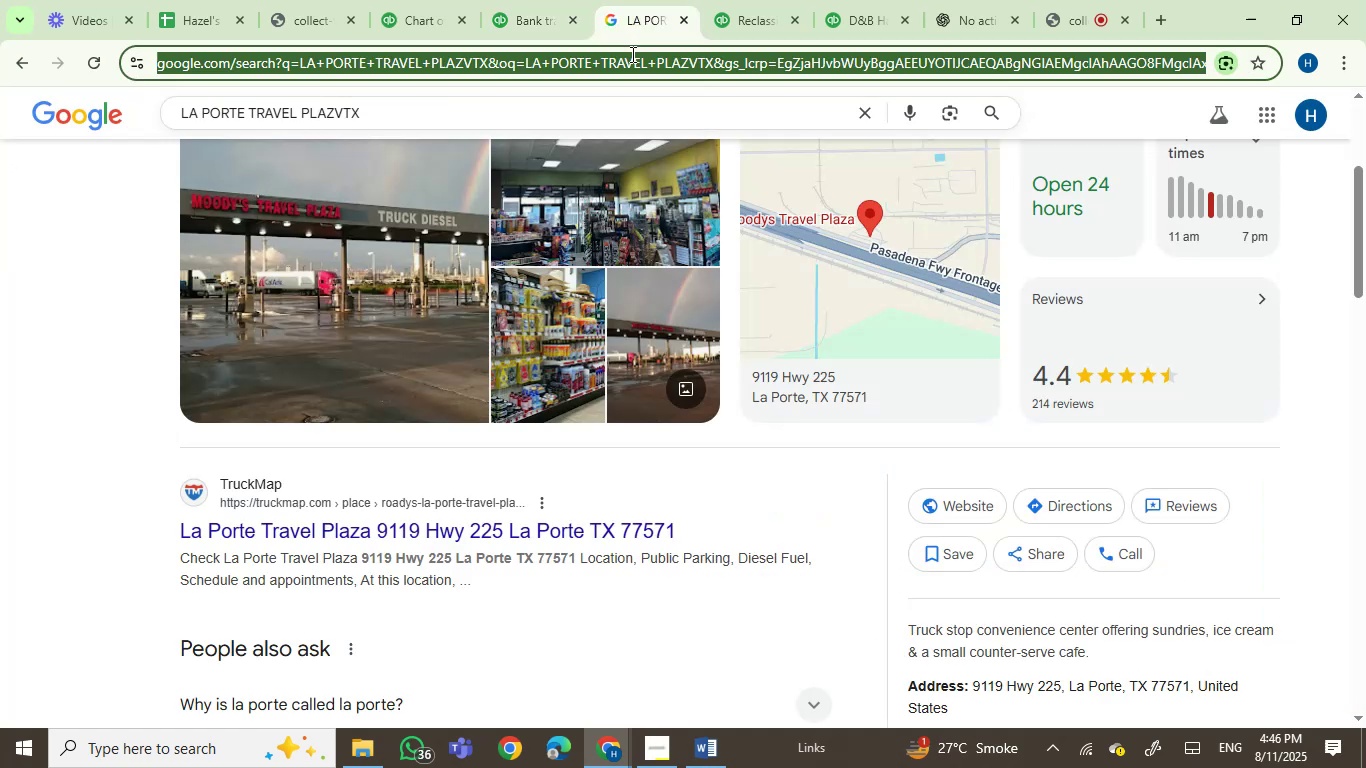 
left_click([631, 54])
 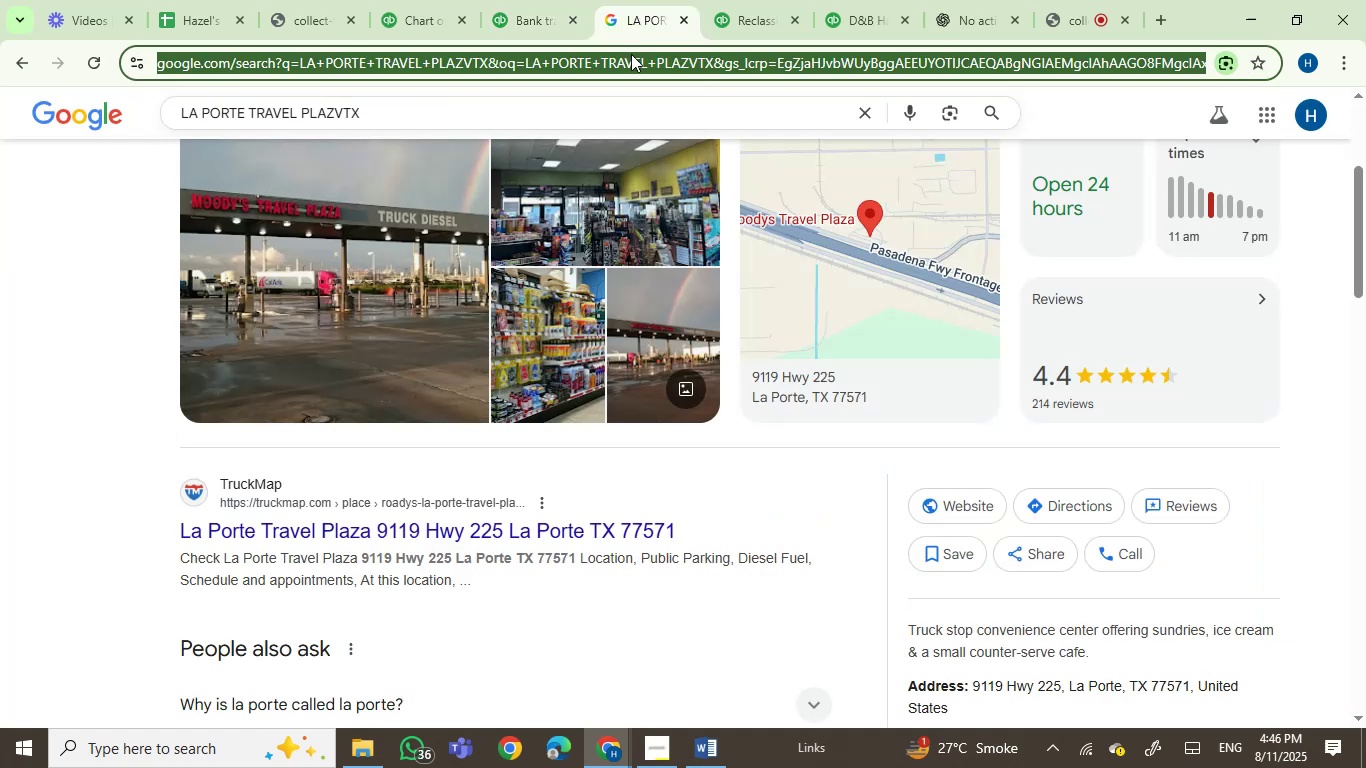 
key(Control+V)
 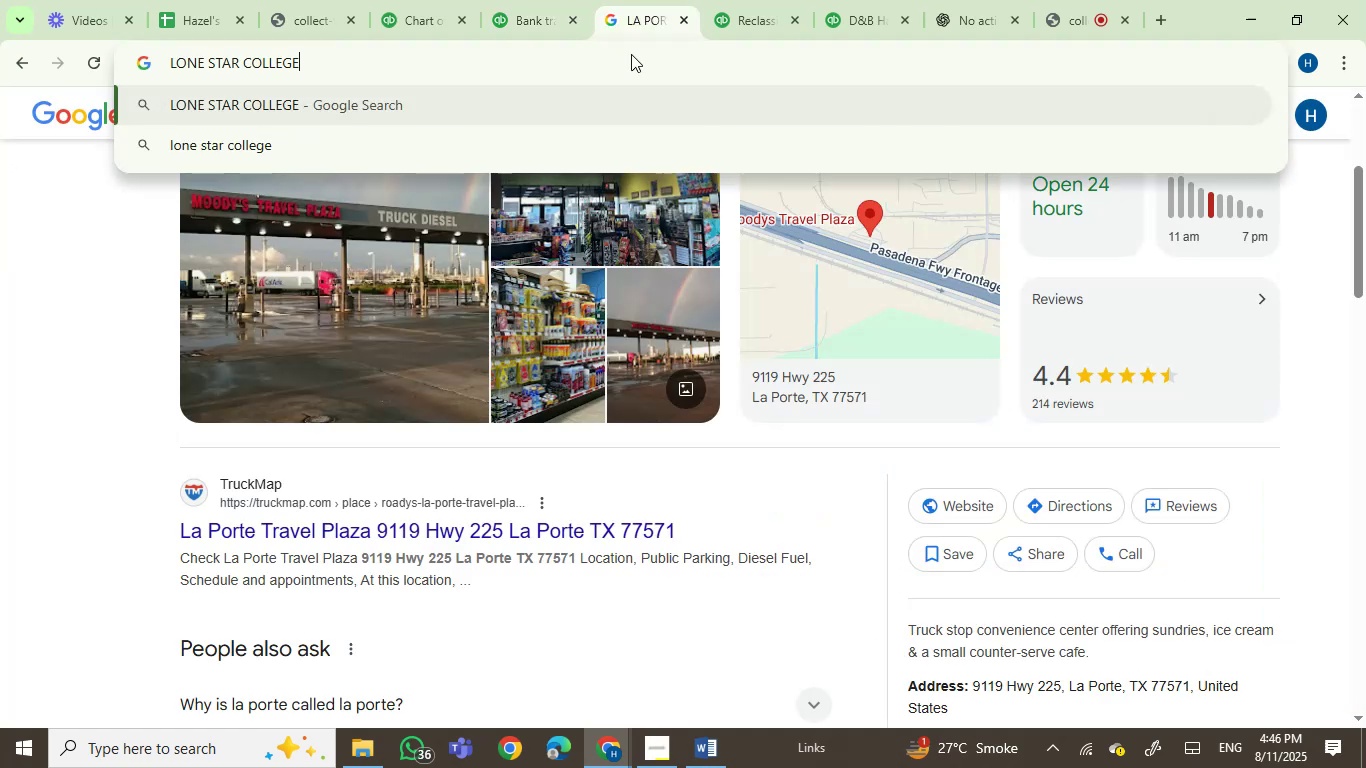 
key(Enter)
 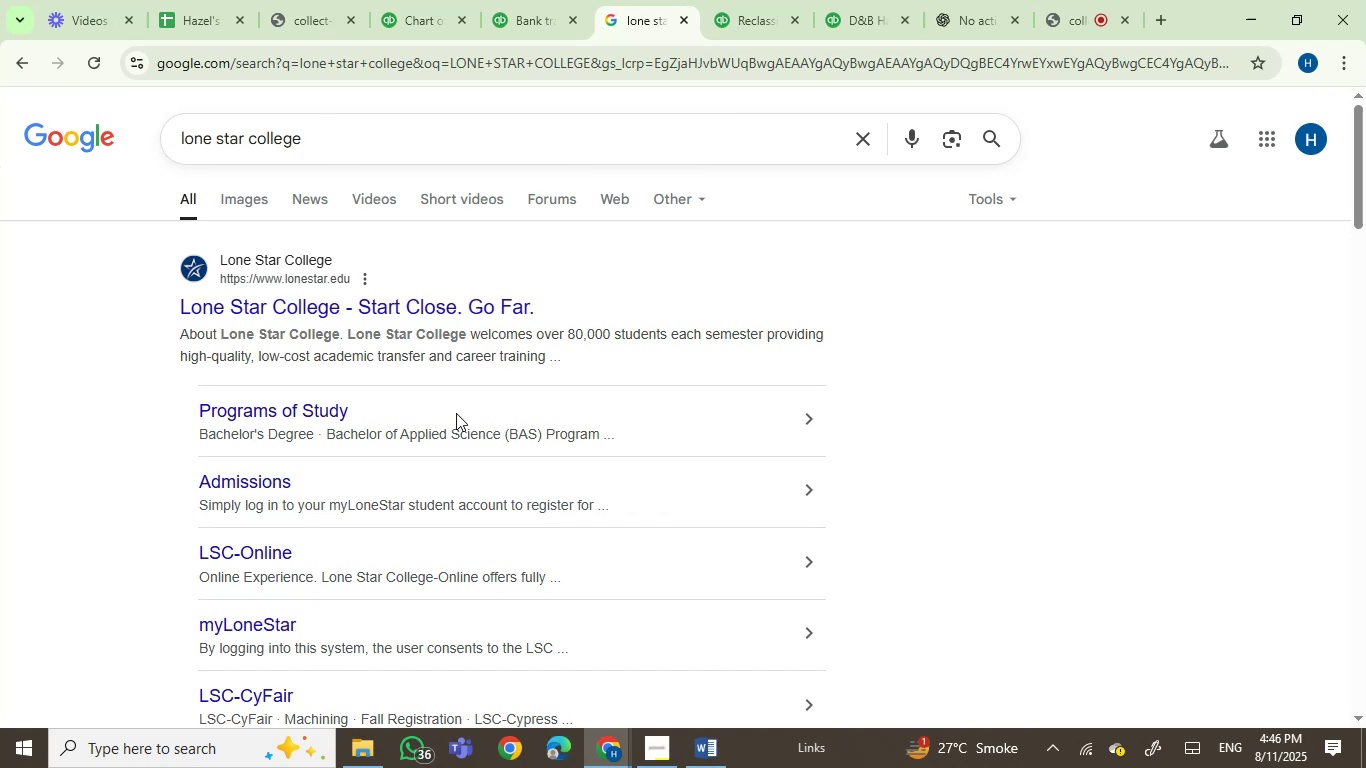 
wait(14.89)
 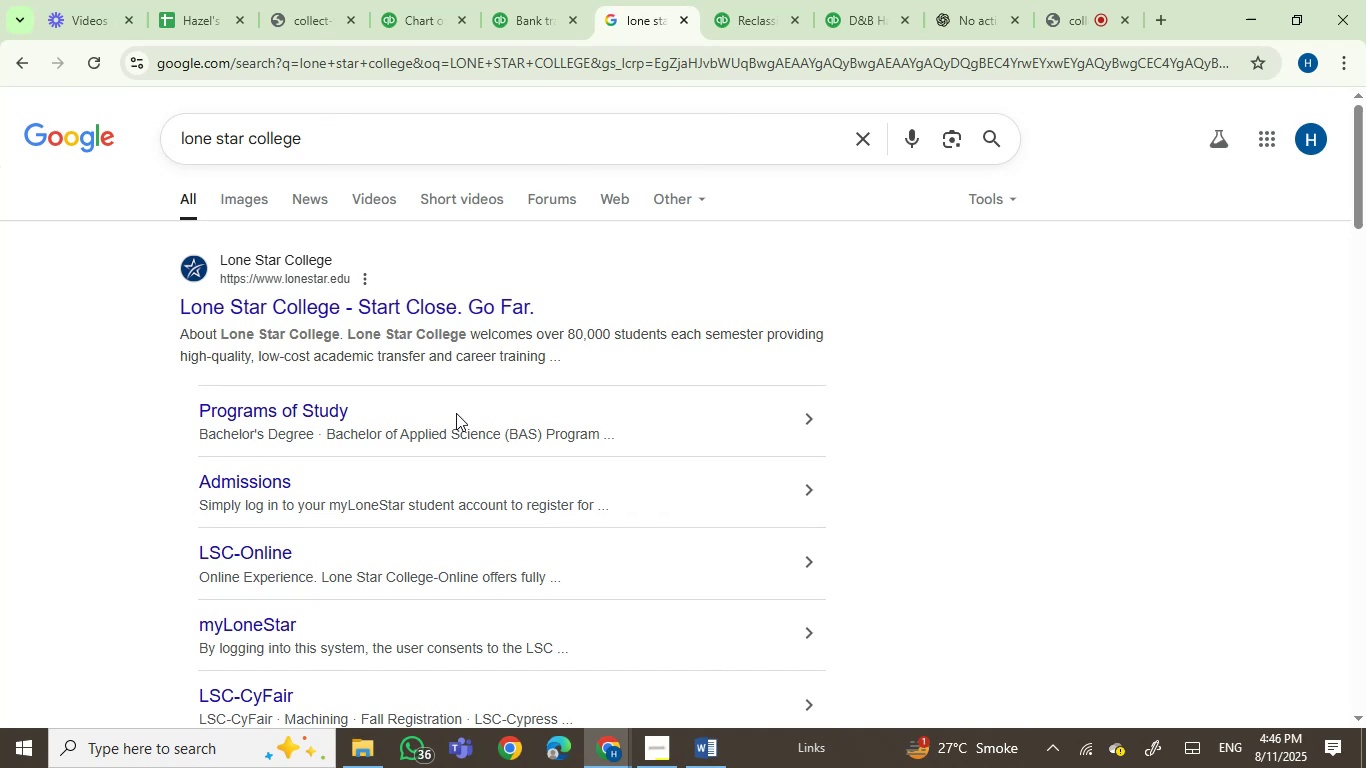 
left_click([514, 0])
 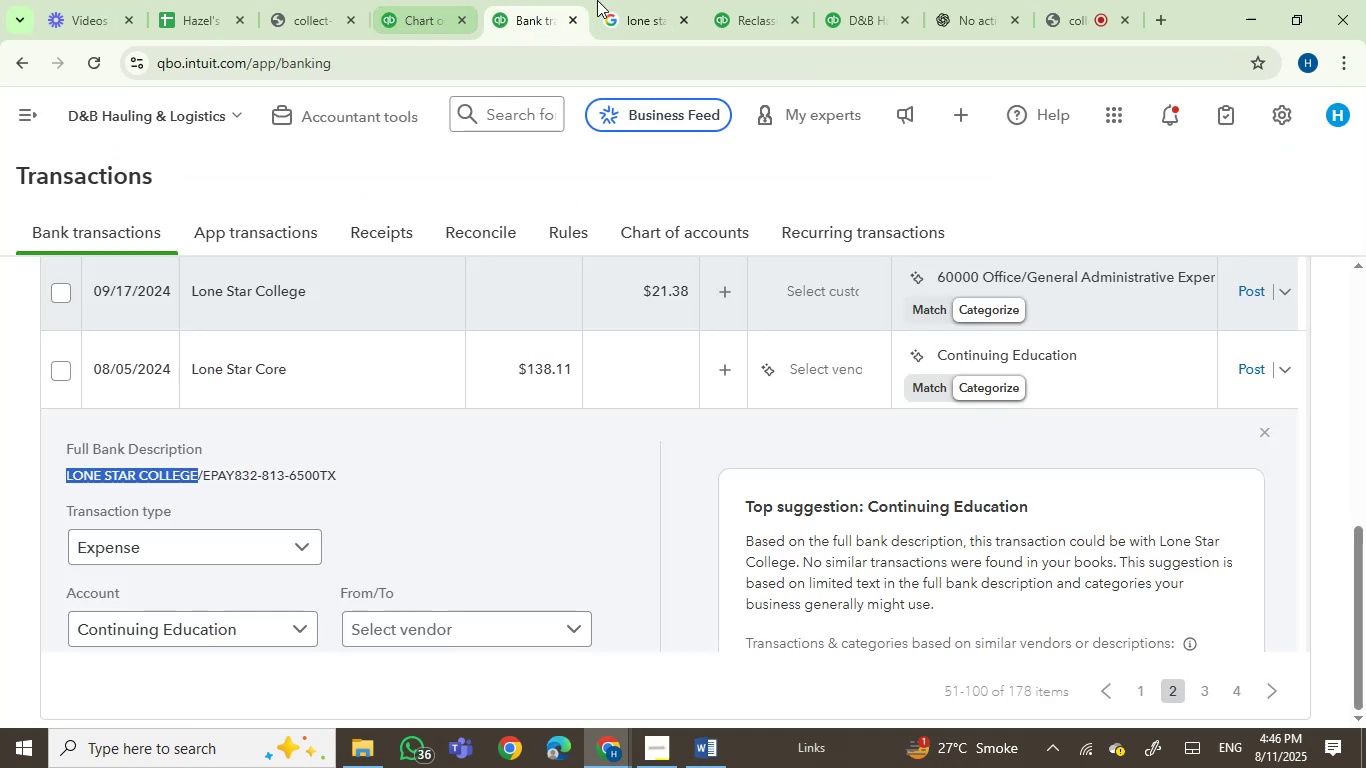 
left_click([642, 13])
 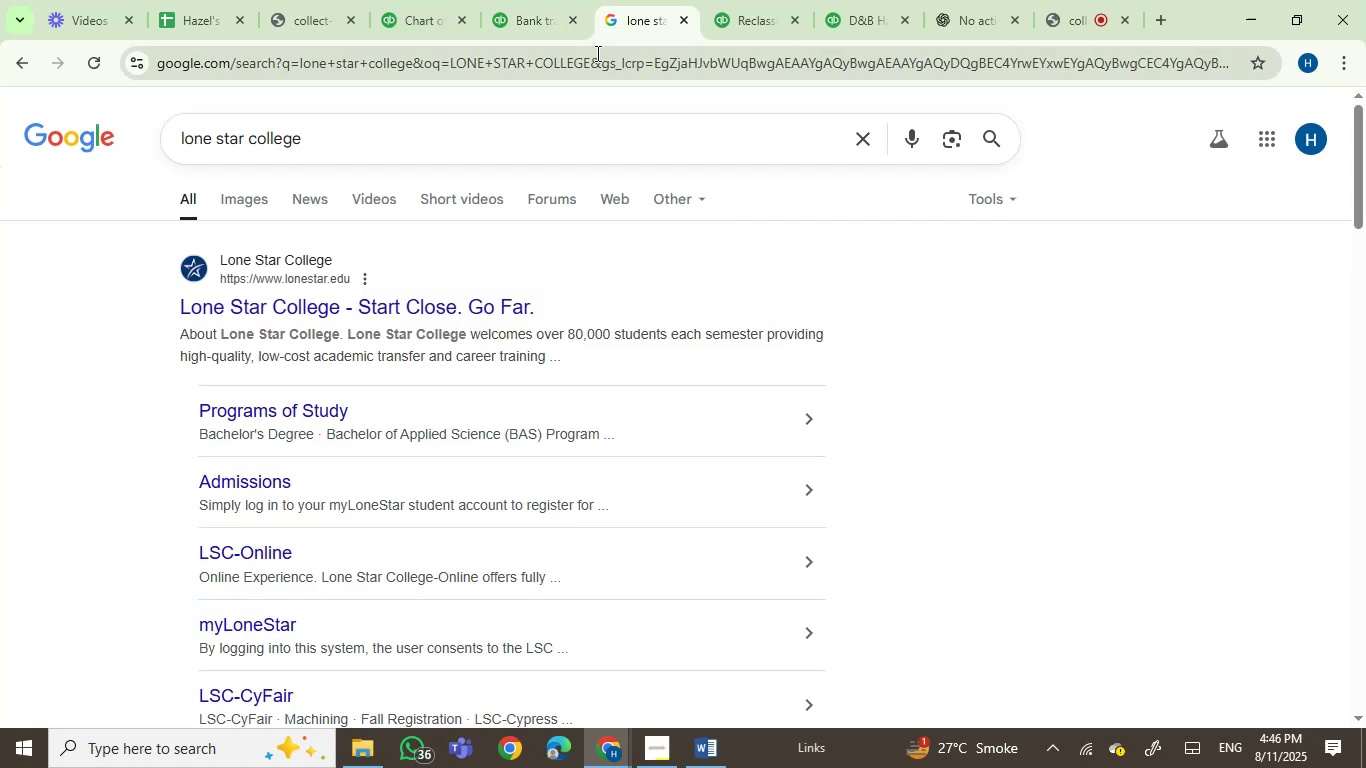 
left_click([526, 12])
 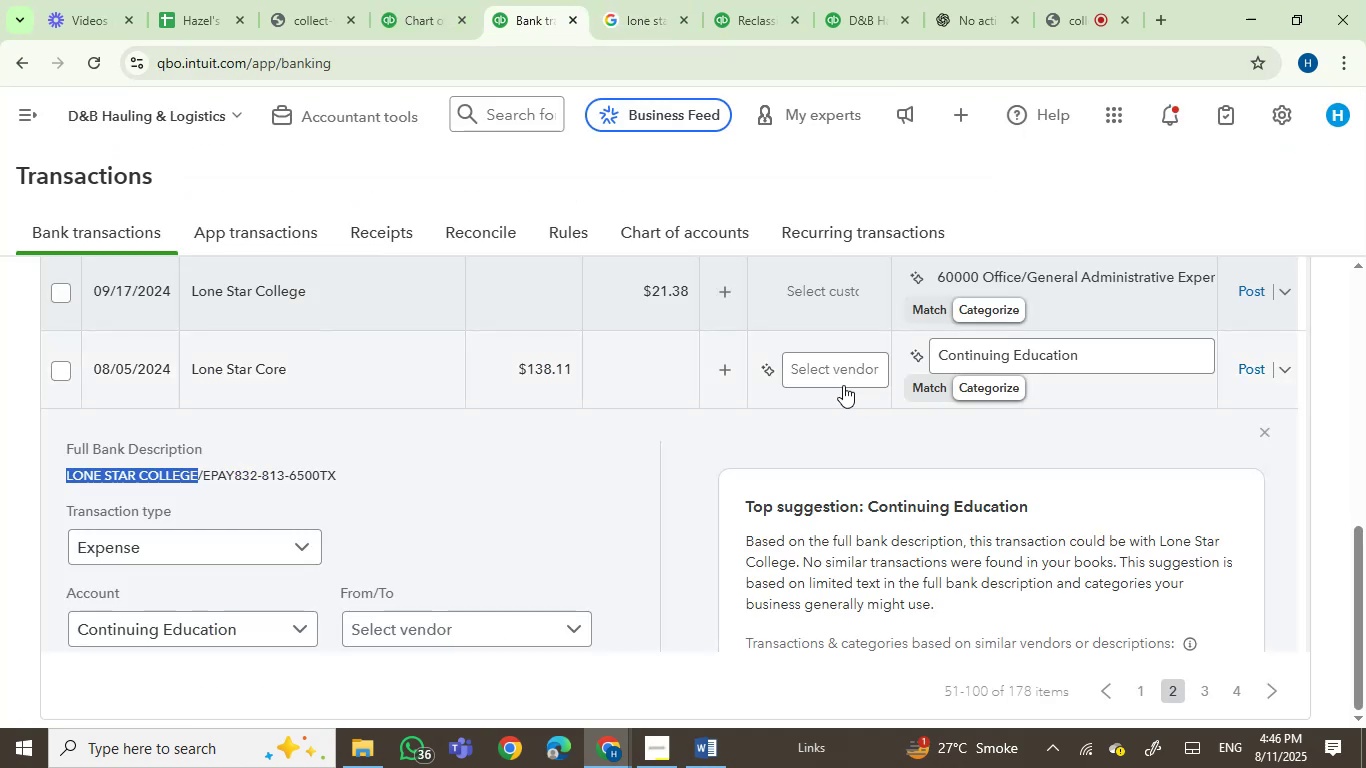 
left_click([824, 367])
 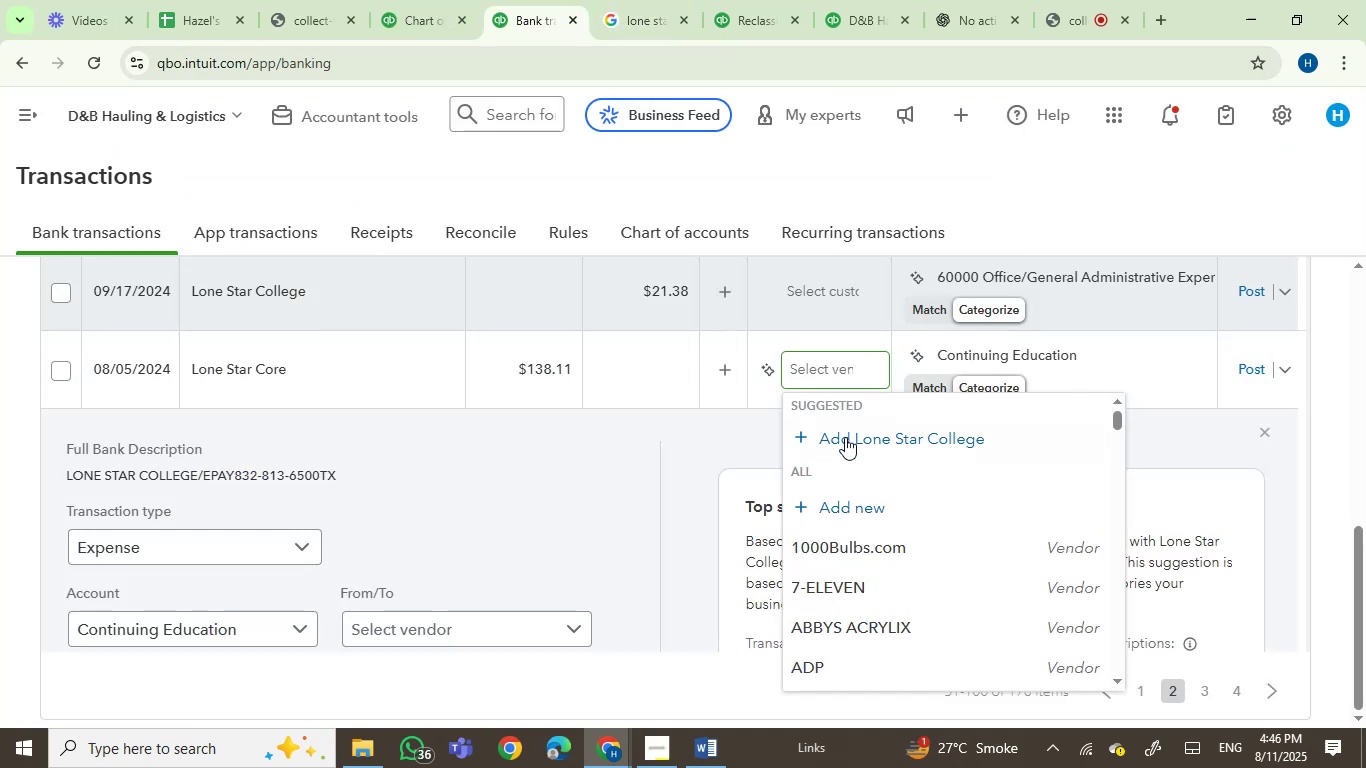 
left_click([853, 441])
 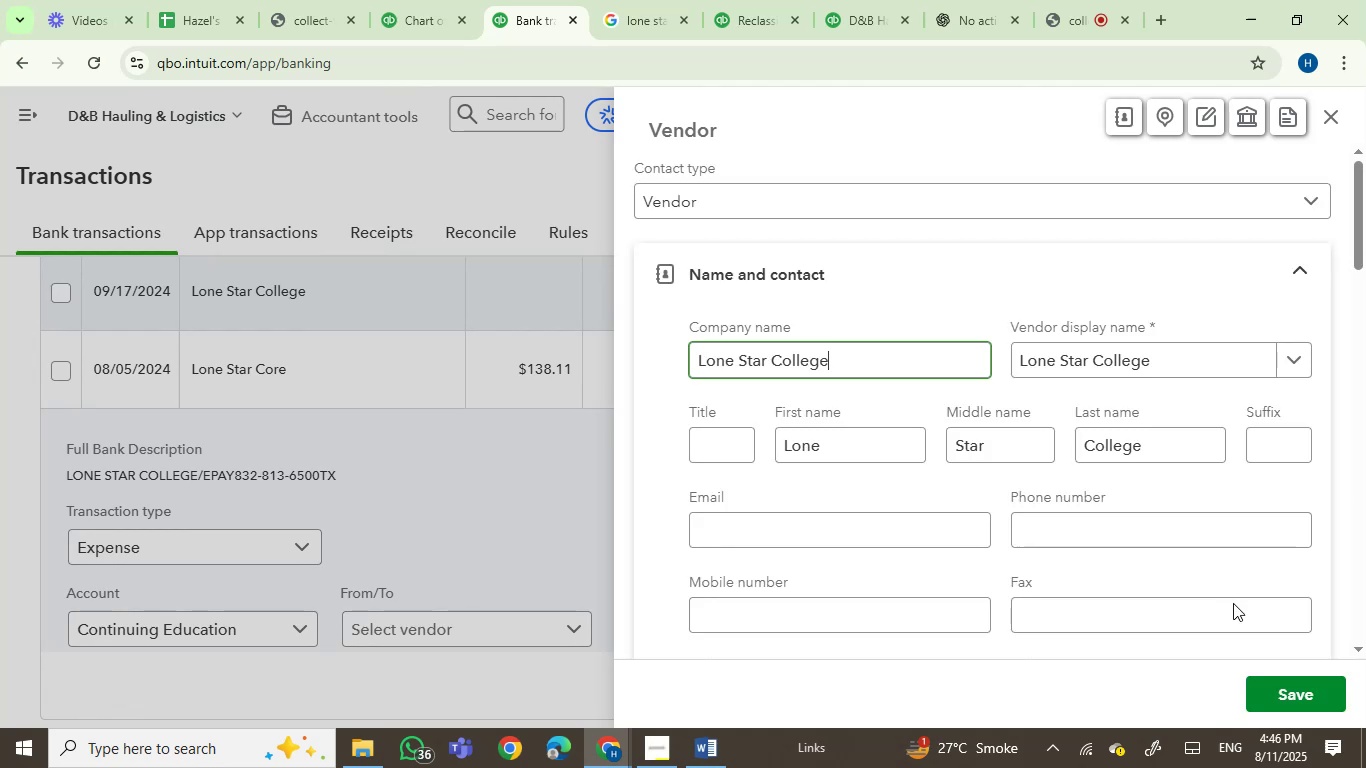 
left_click([1285, 687])
 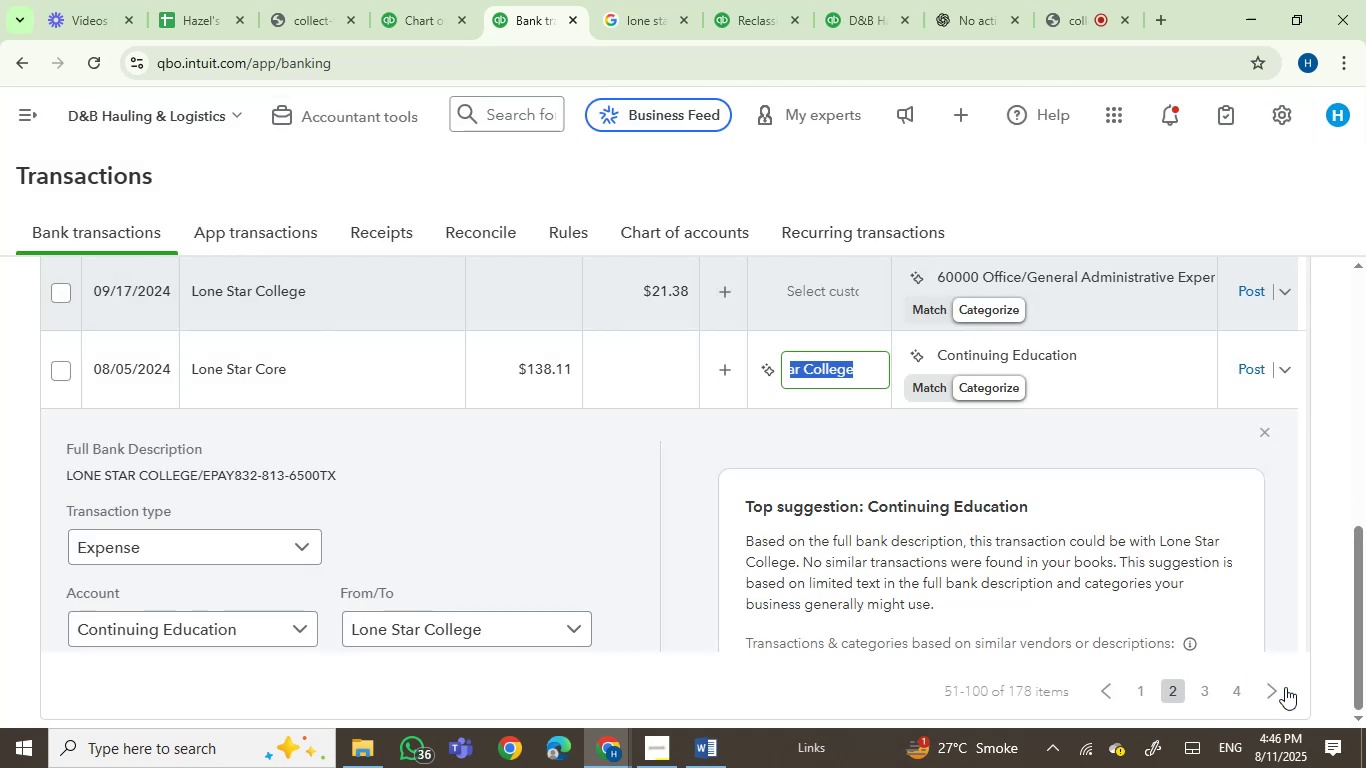 
wait(5.4)
 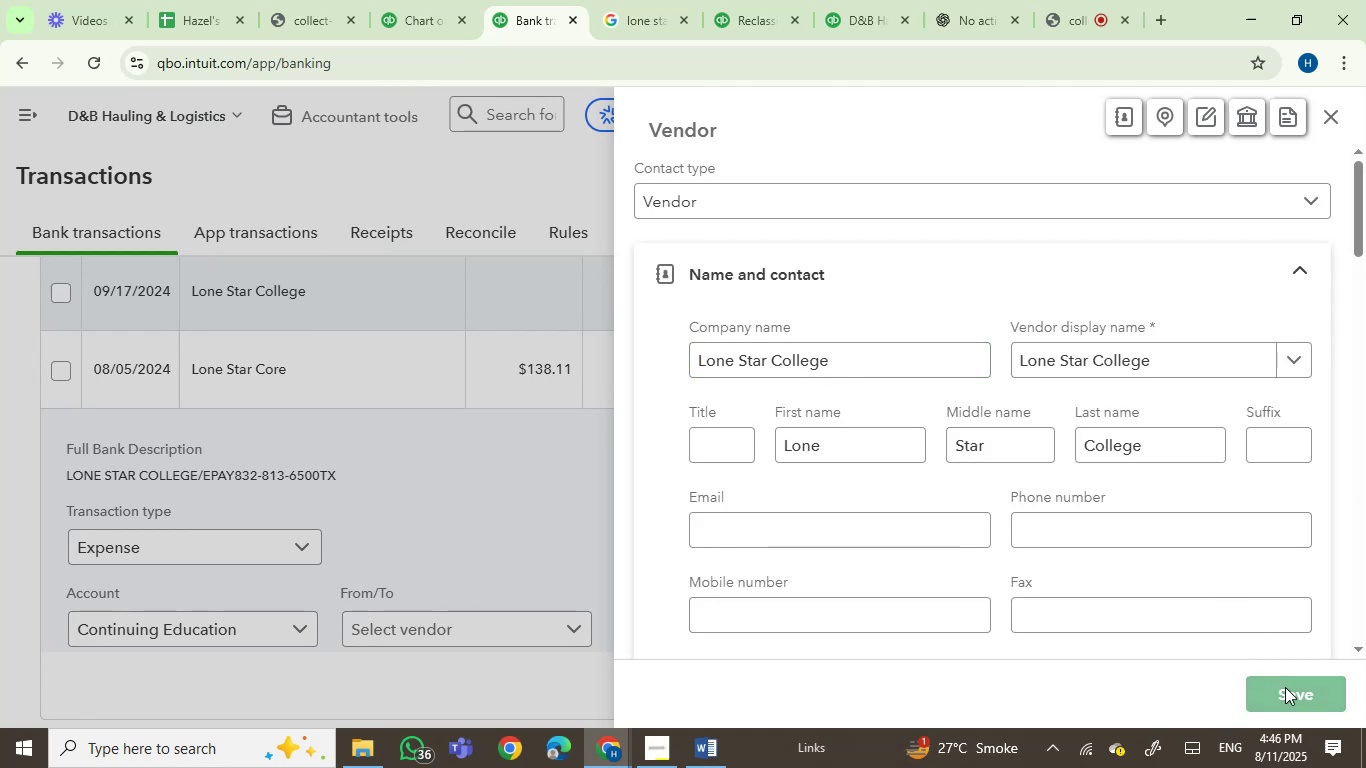 
left_click([1259, 366])
 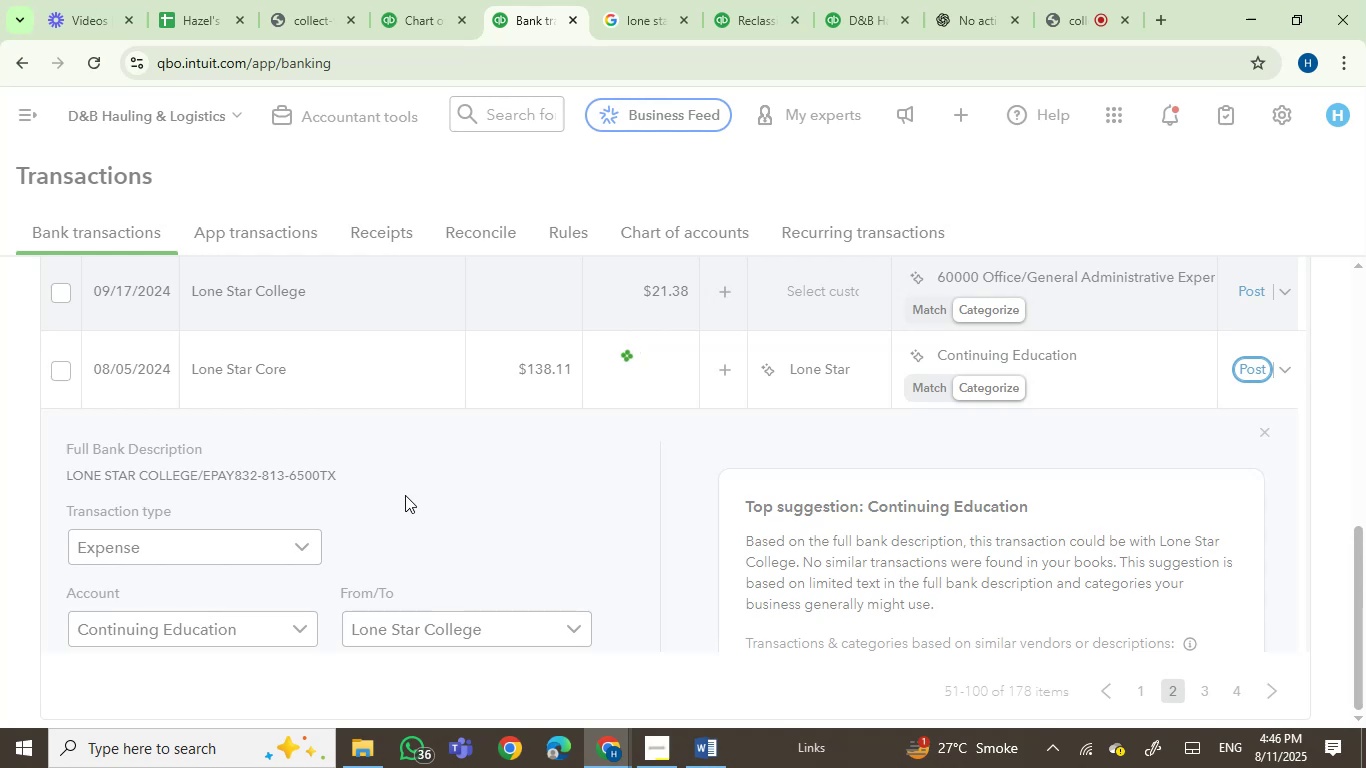 
wait(6.51)
 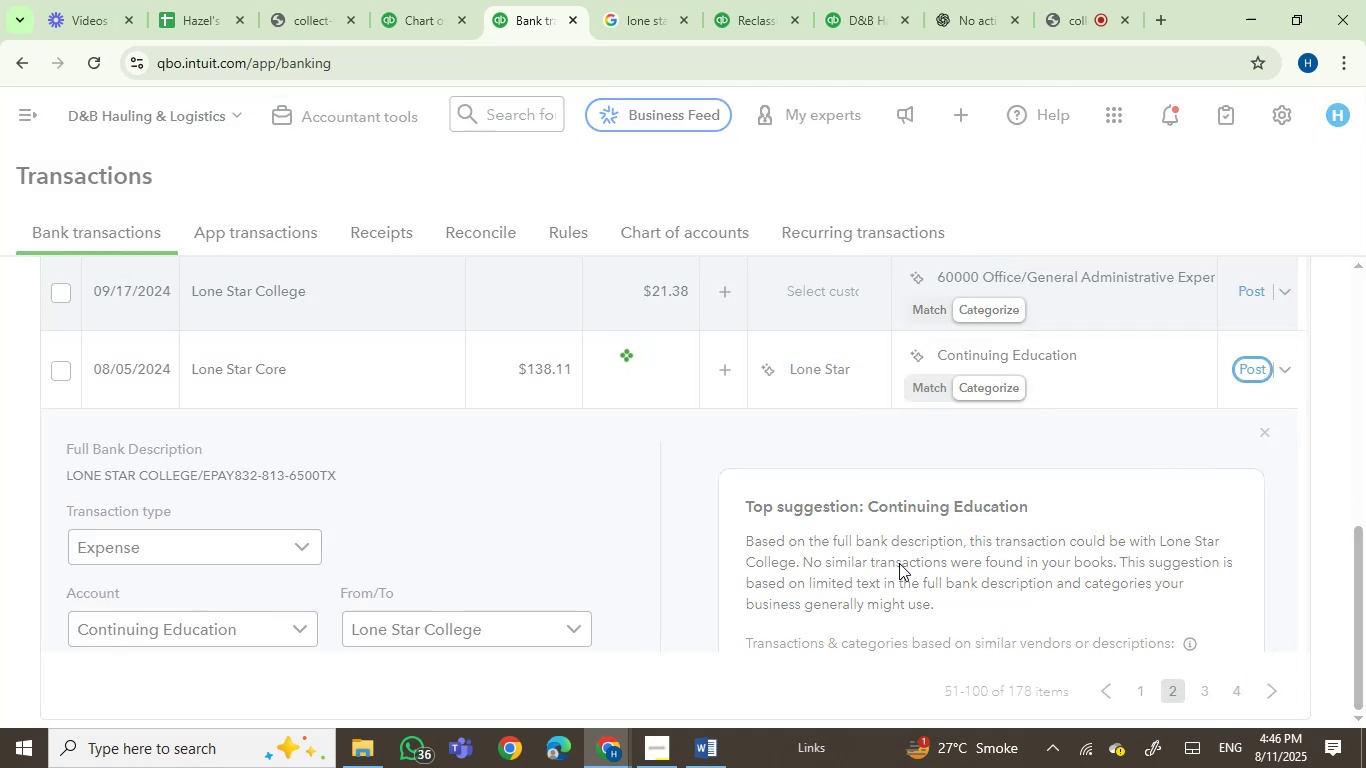 
mouse_move([390, 444])
 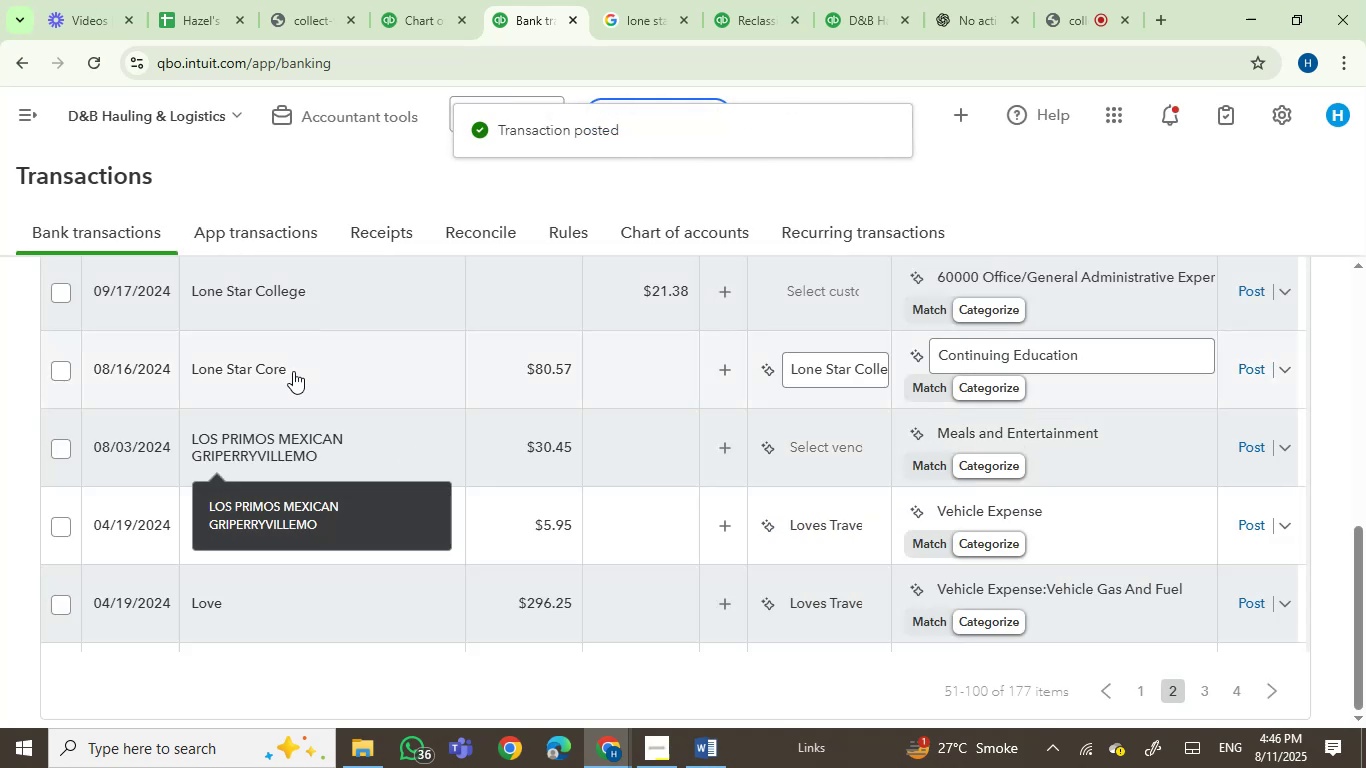 
left_click([293, 371])
 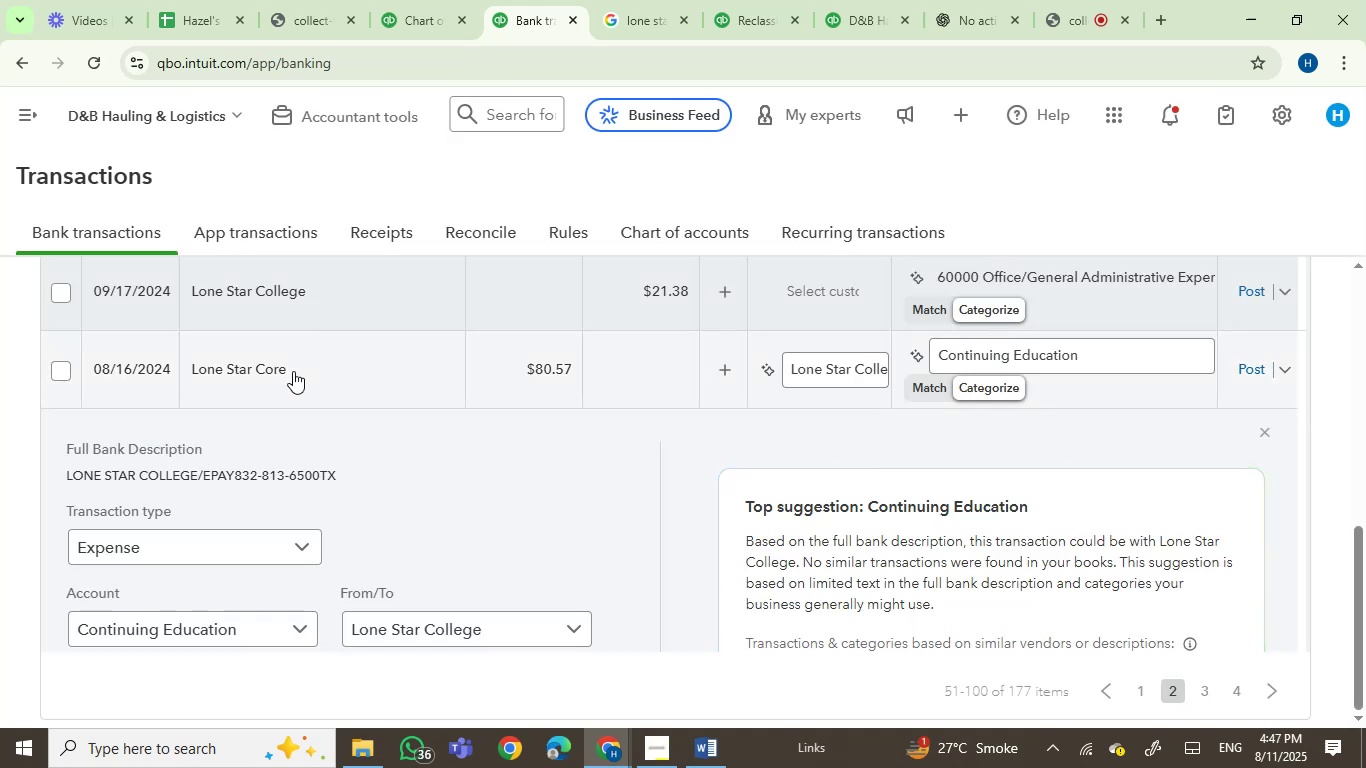 
wait(8.92)
 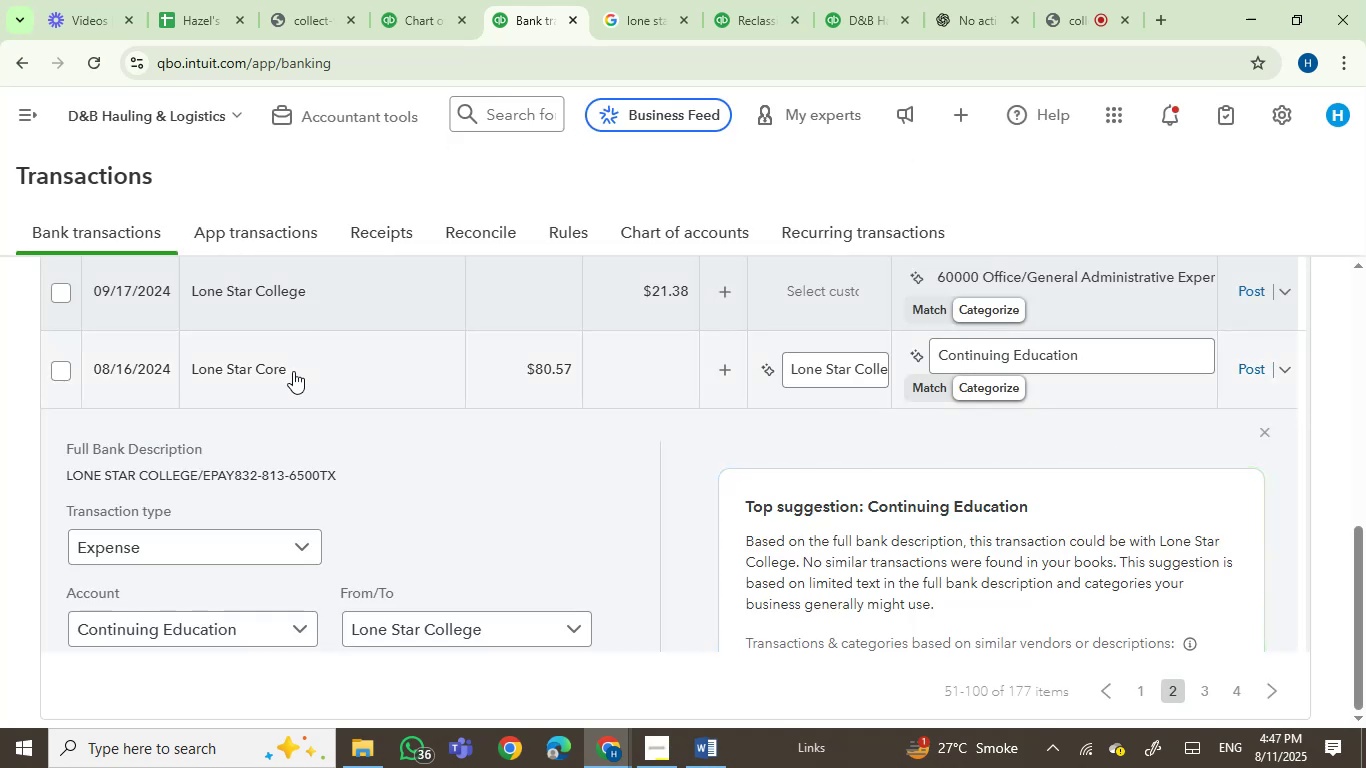 
left_click([1259, 369])
 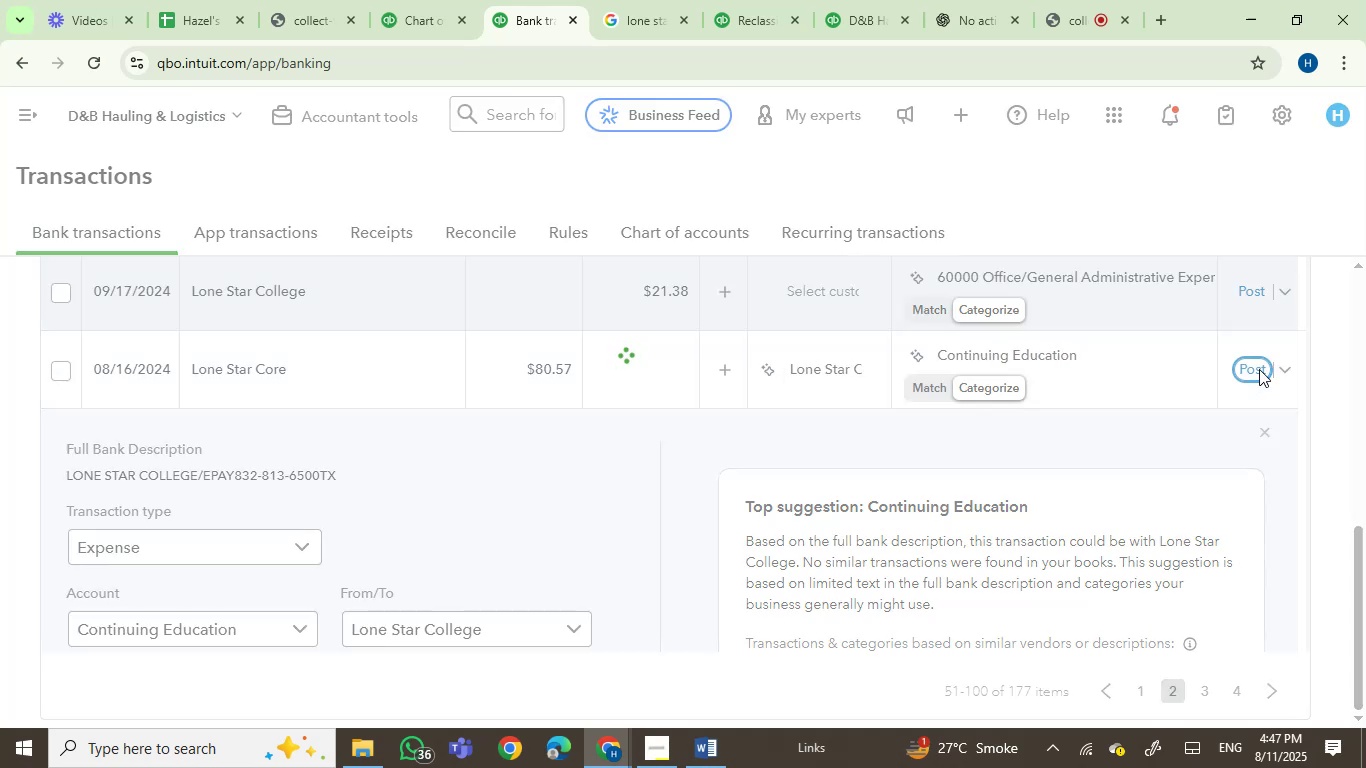 
wait(9.66)
 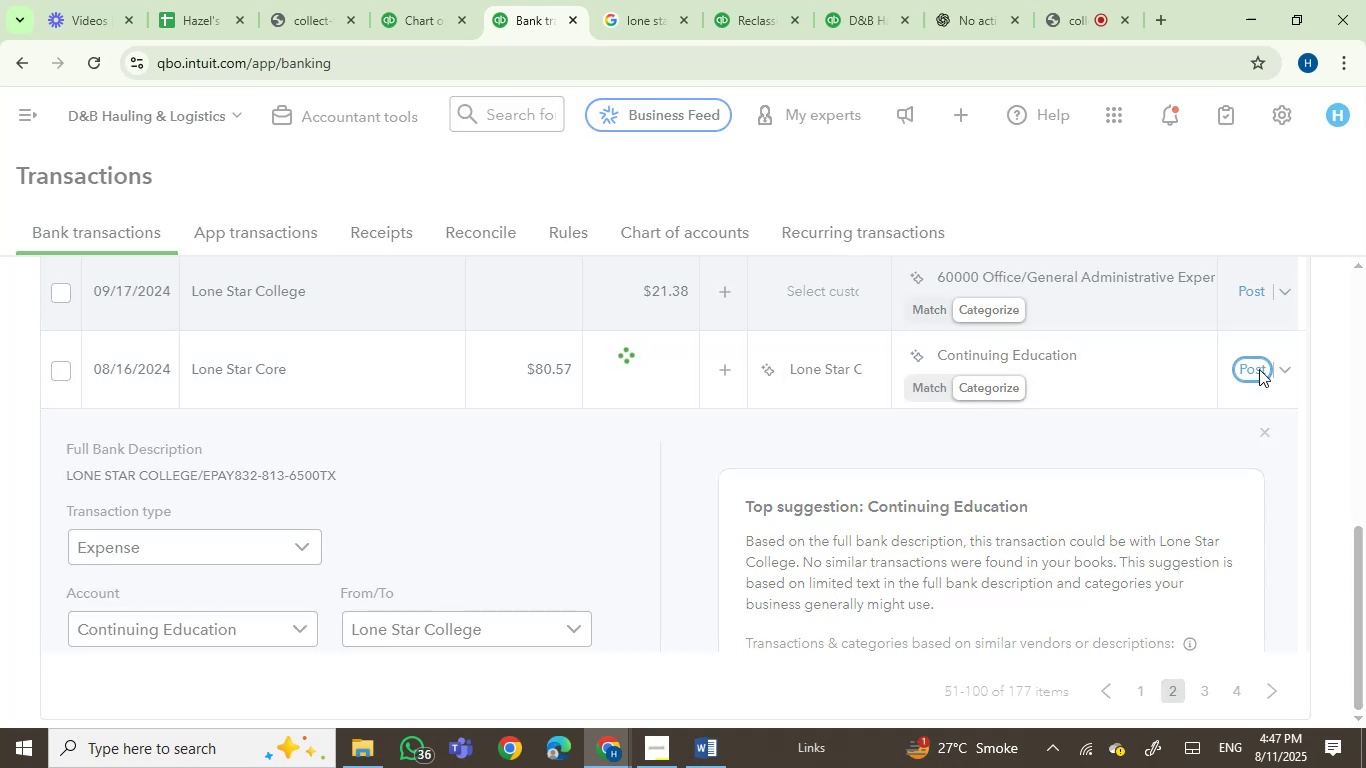 
left_click([344, 357])
 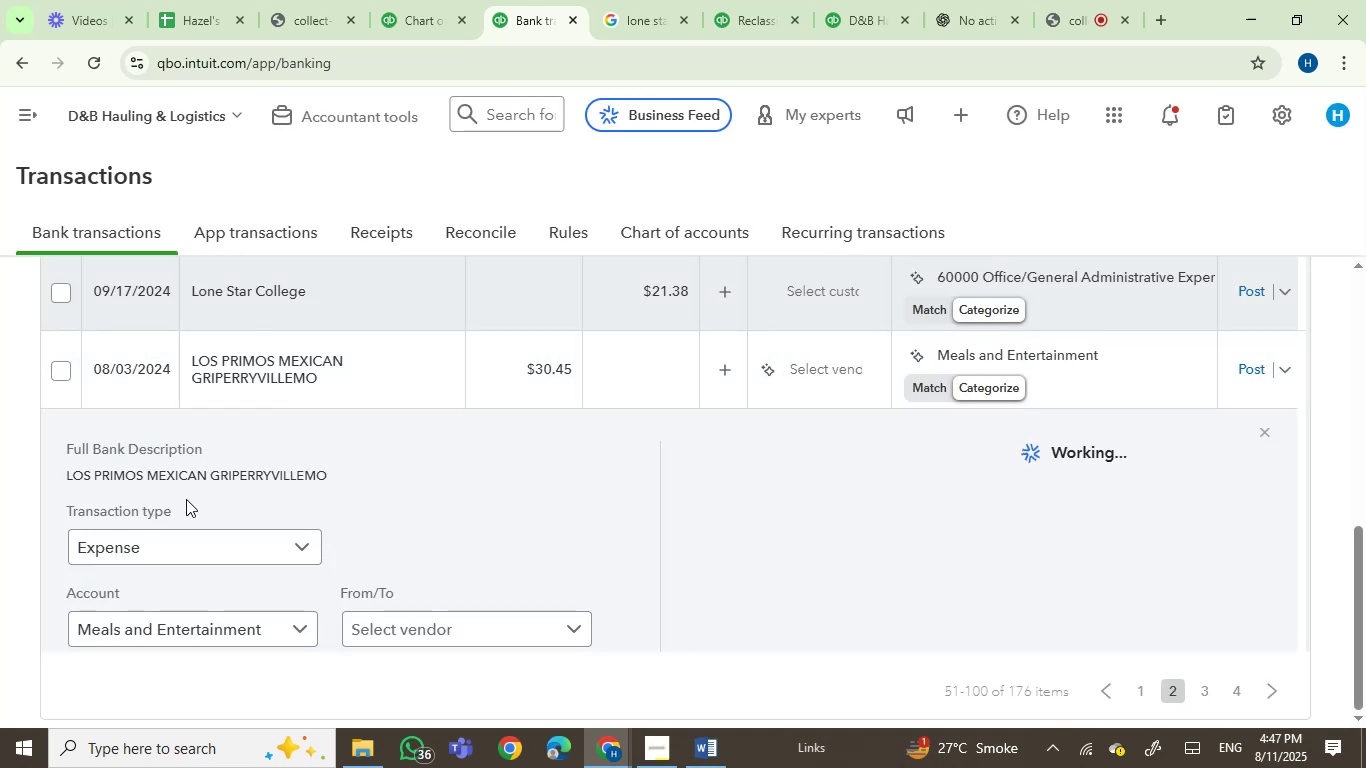 
left_click_drag(start_coordinate=[329, 473], to_coordinate=[62, 482])
 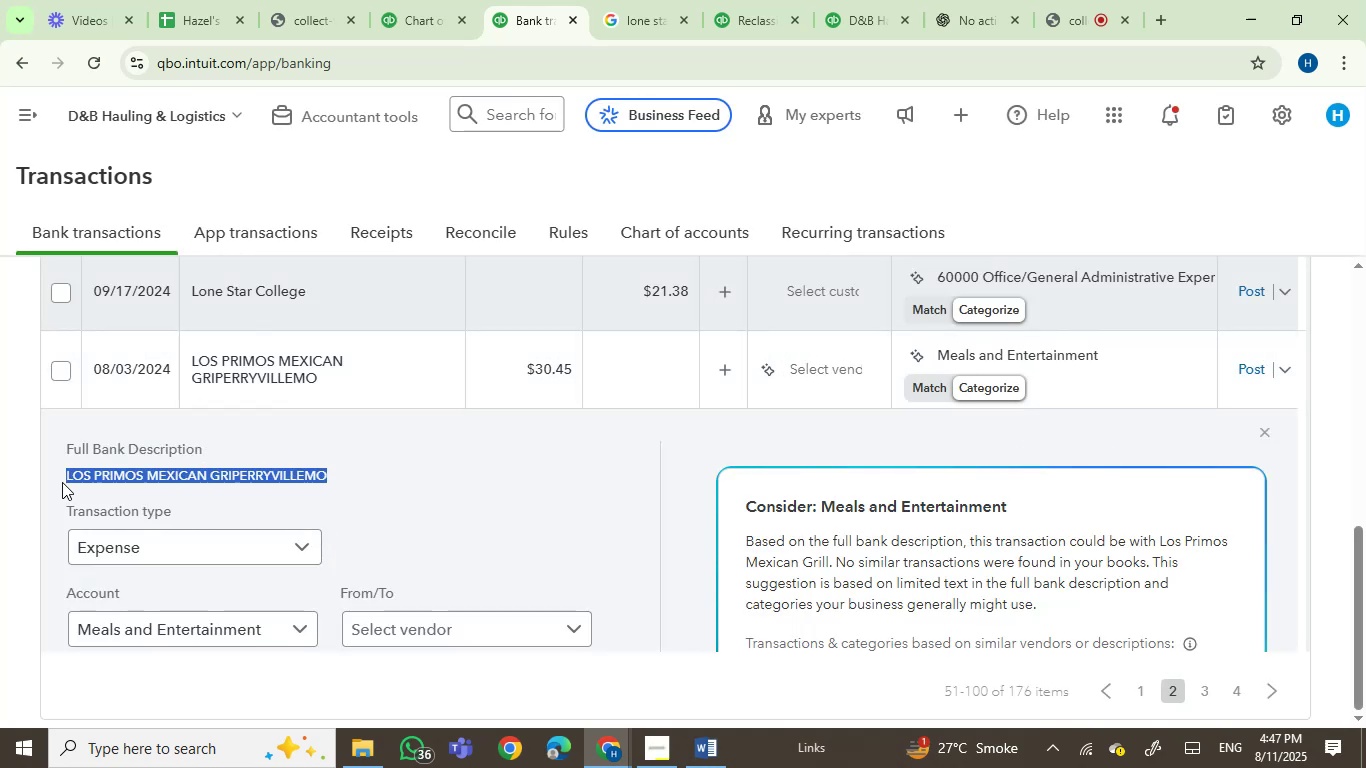 
key(Control+C)
 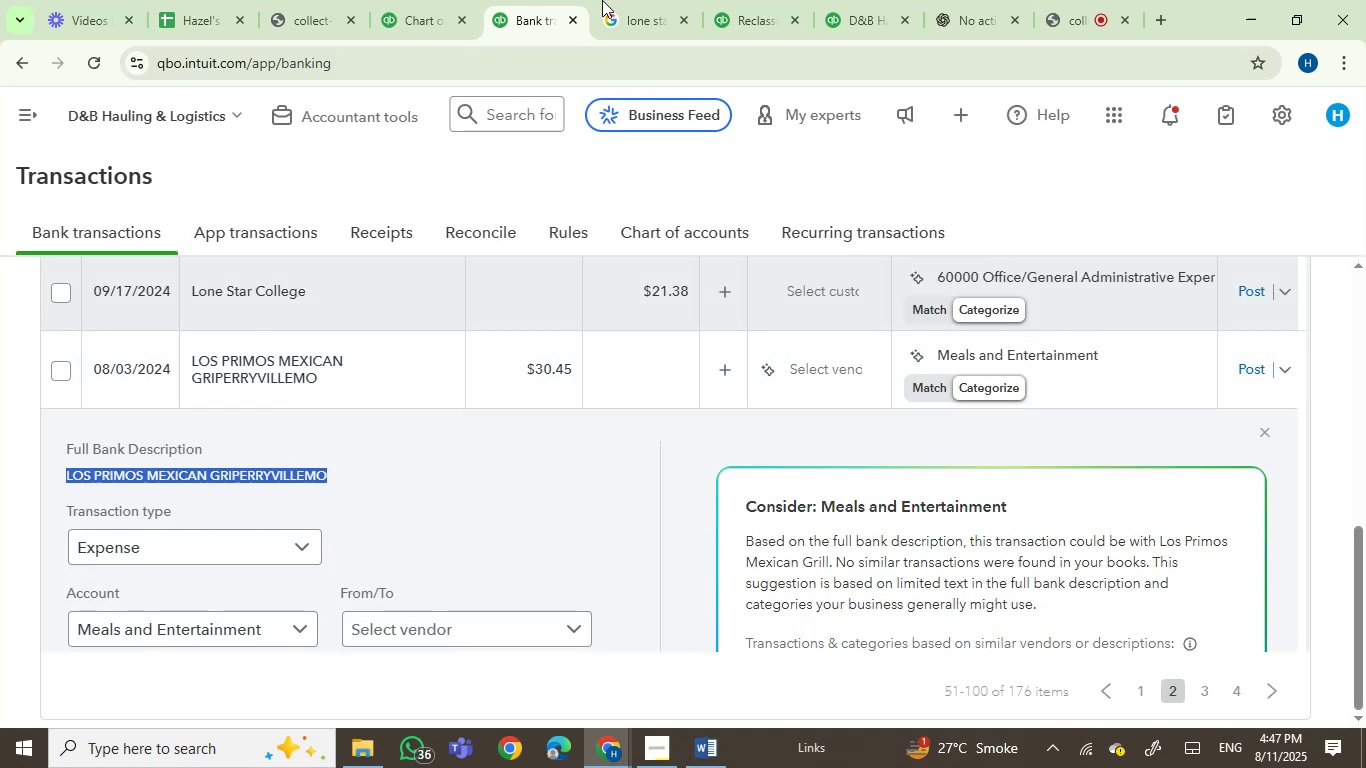 
left_click([616, 0])
 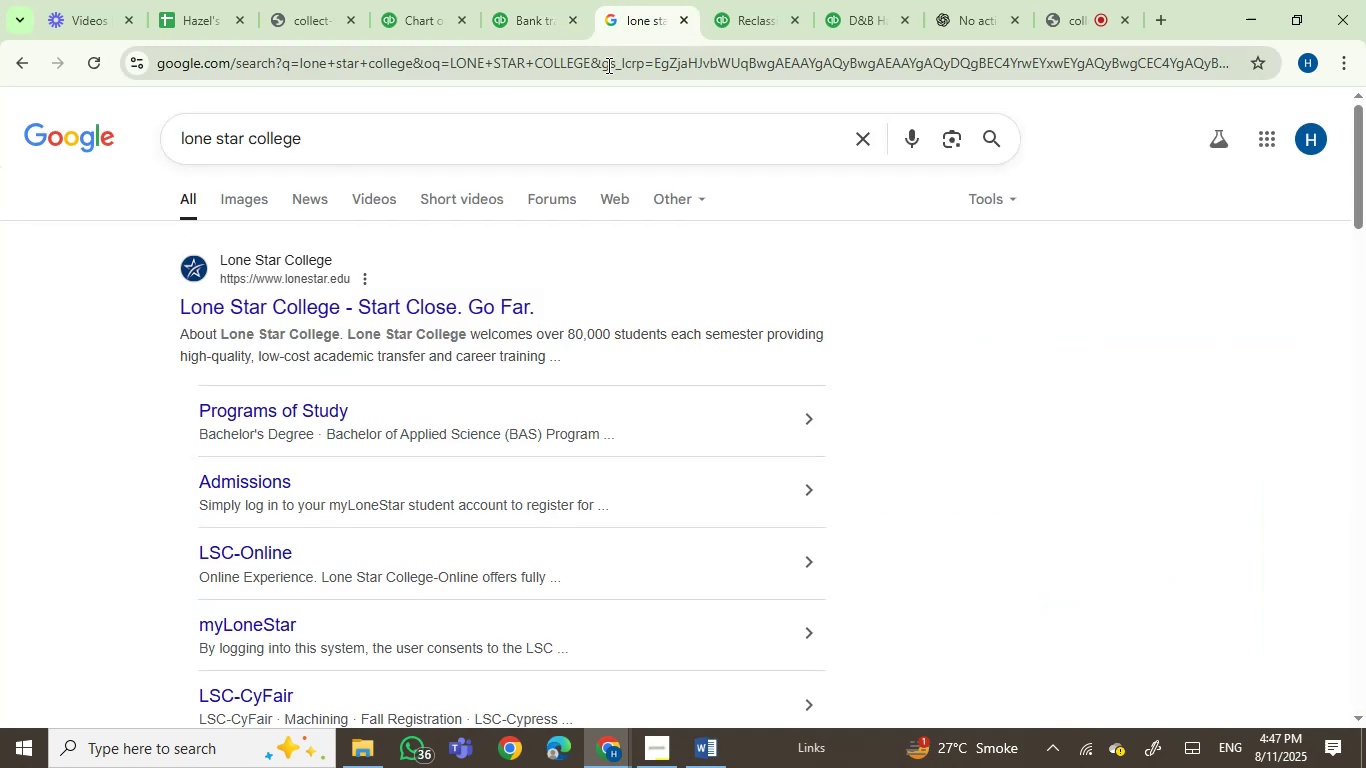 
double_click([607, 65])
 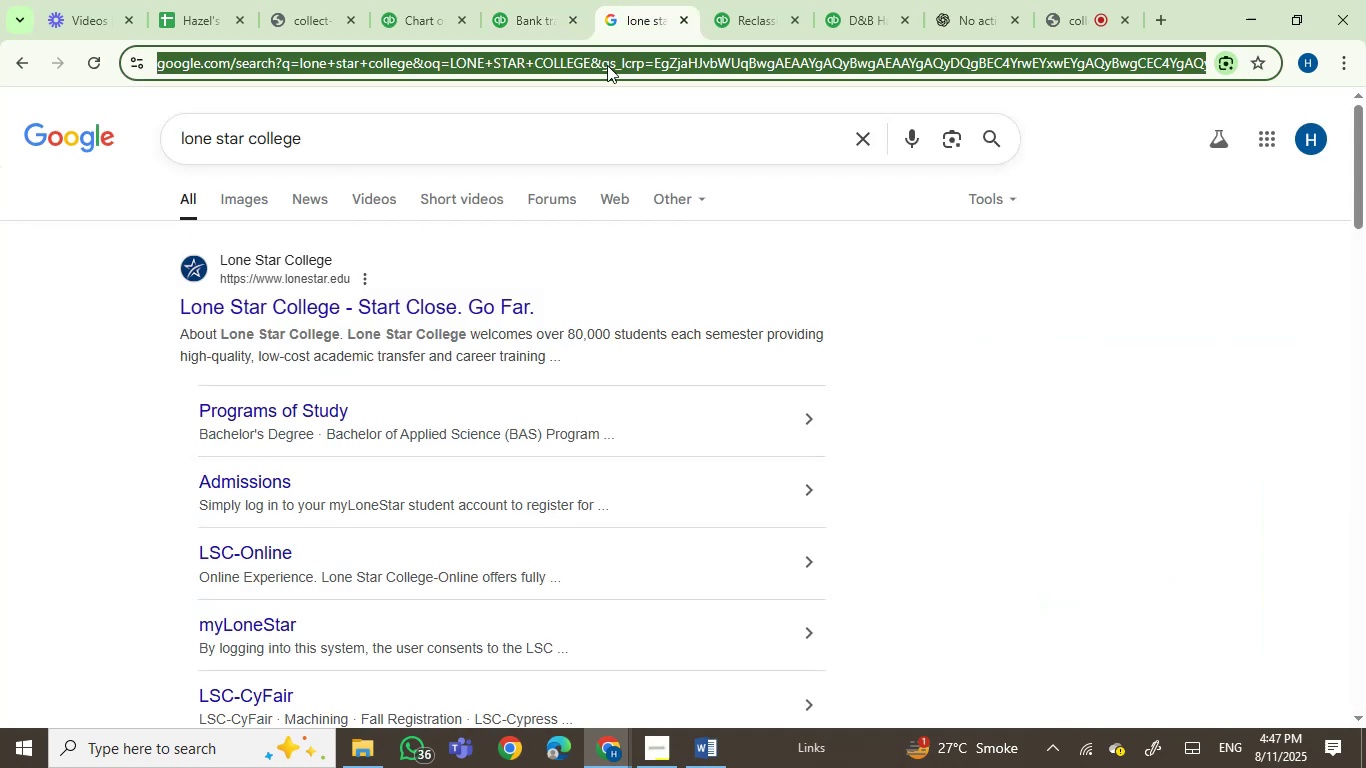 
key(Control+V)
 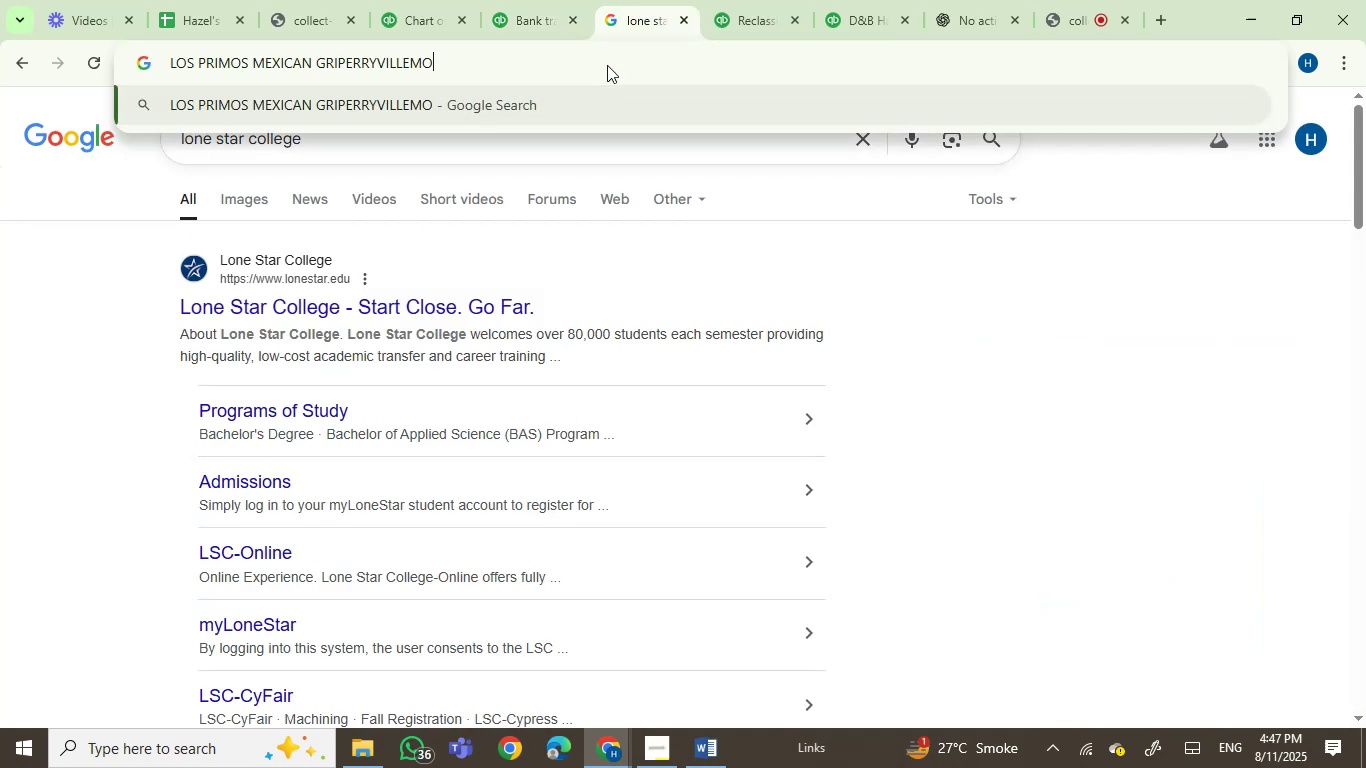 
key(Enter)
 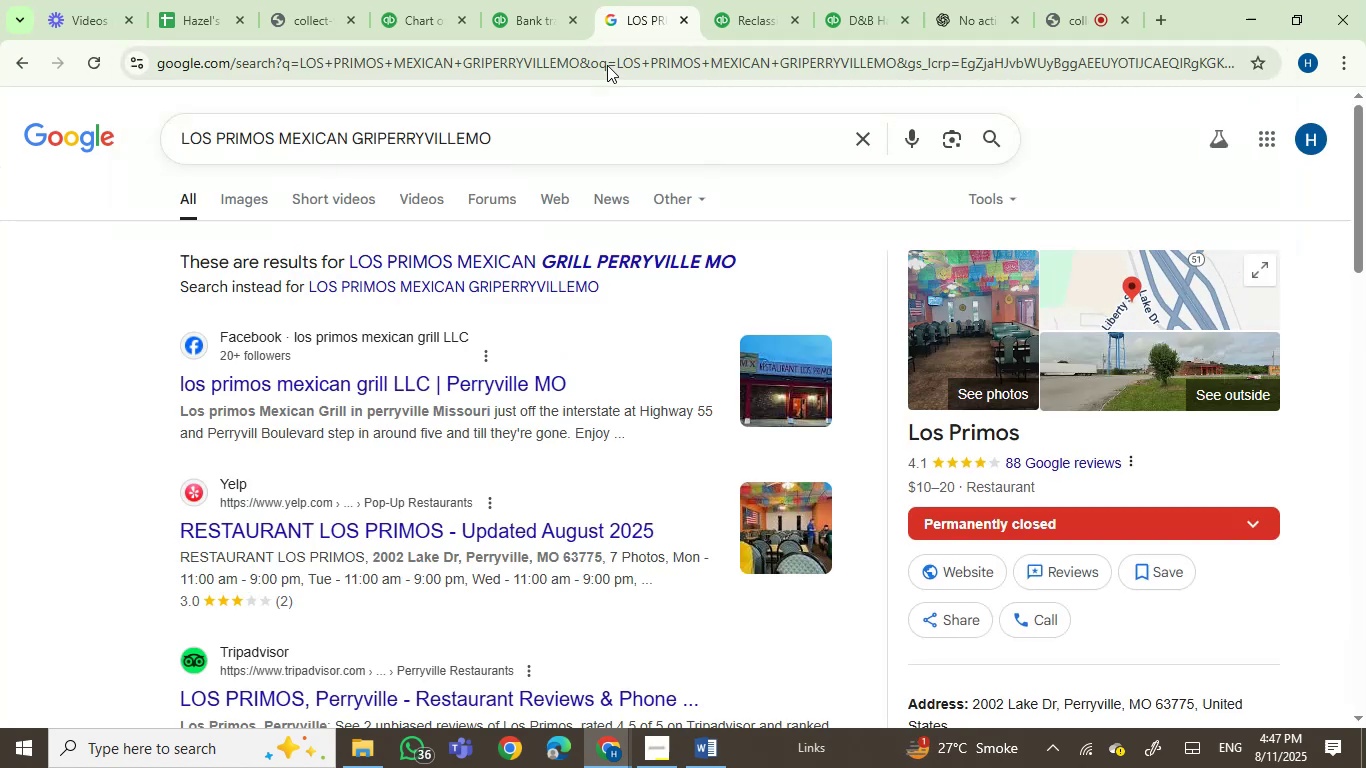 
wait(11.62)
 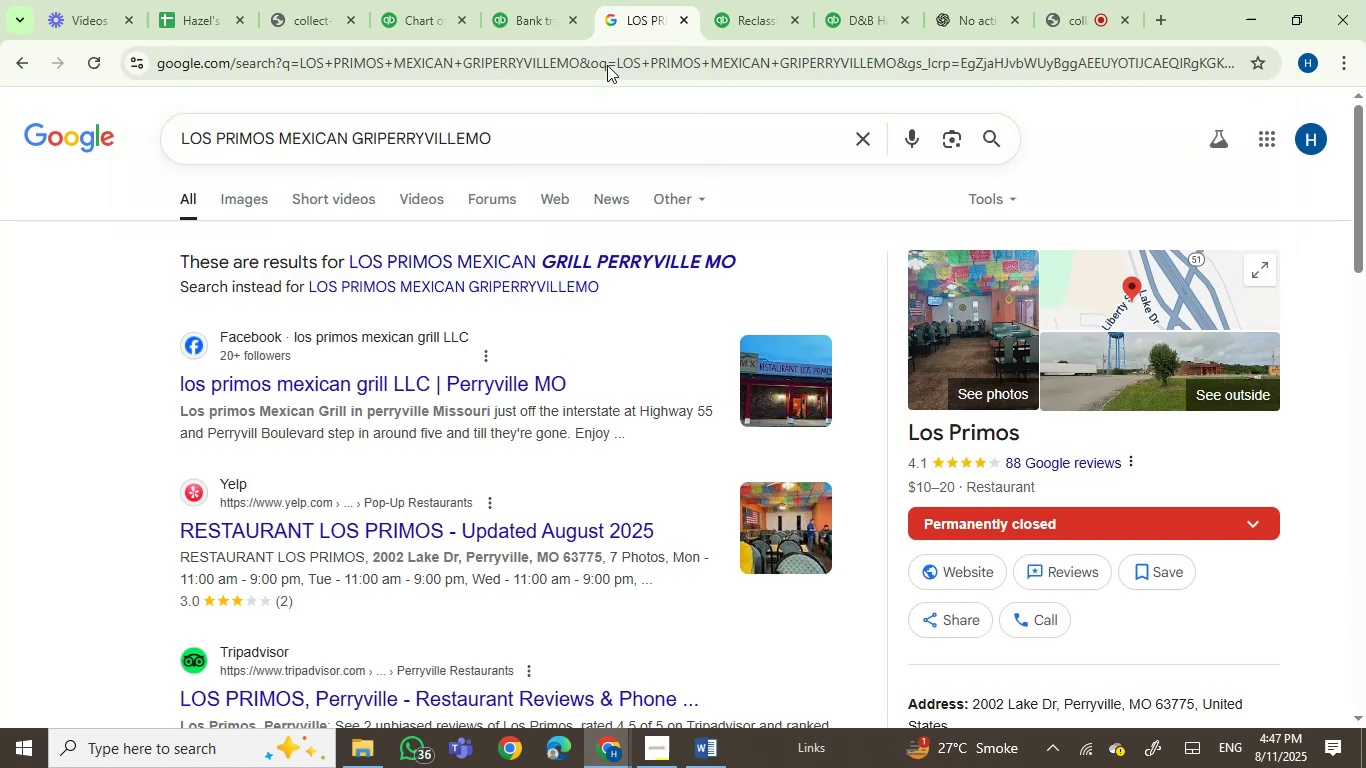 
left_click([532, 0])
 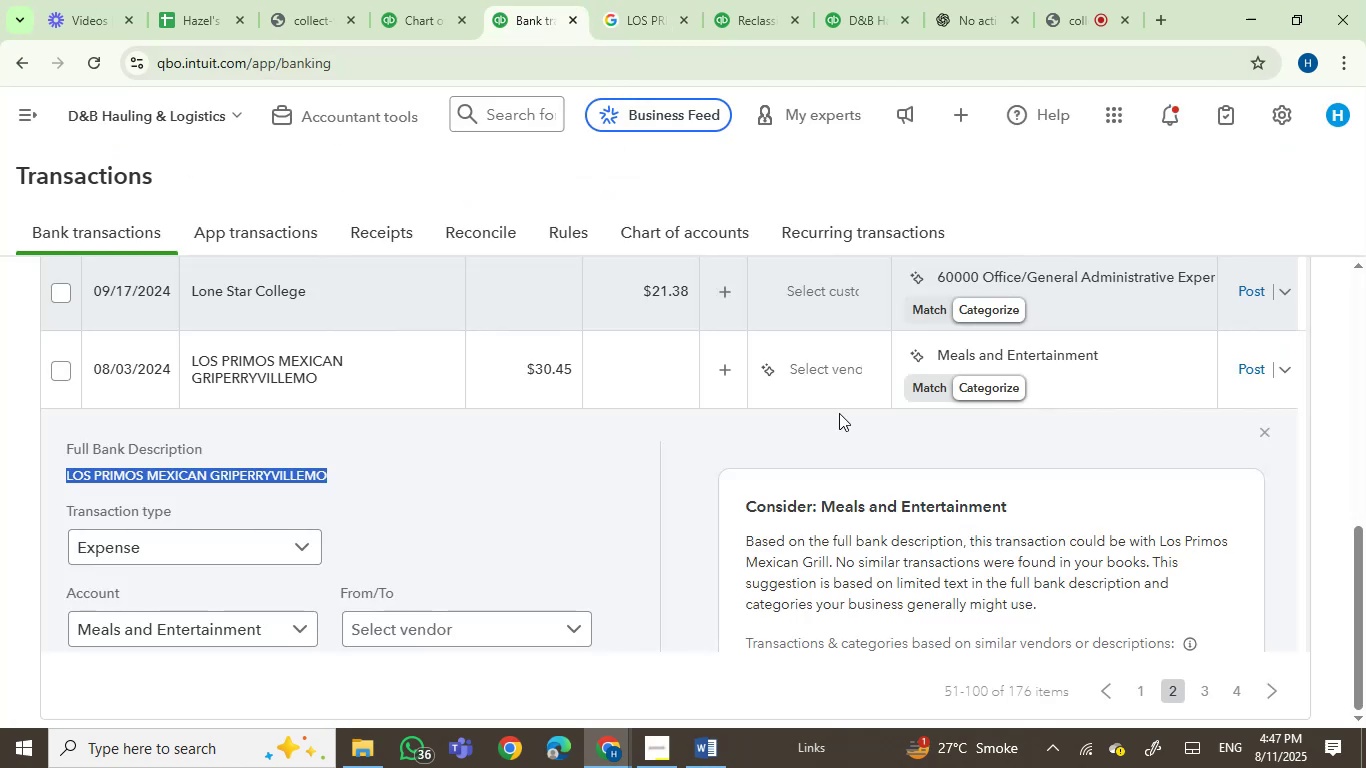 
left_click([832, 359])
 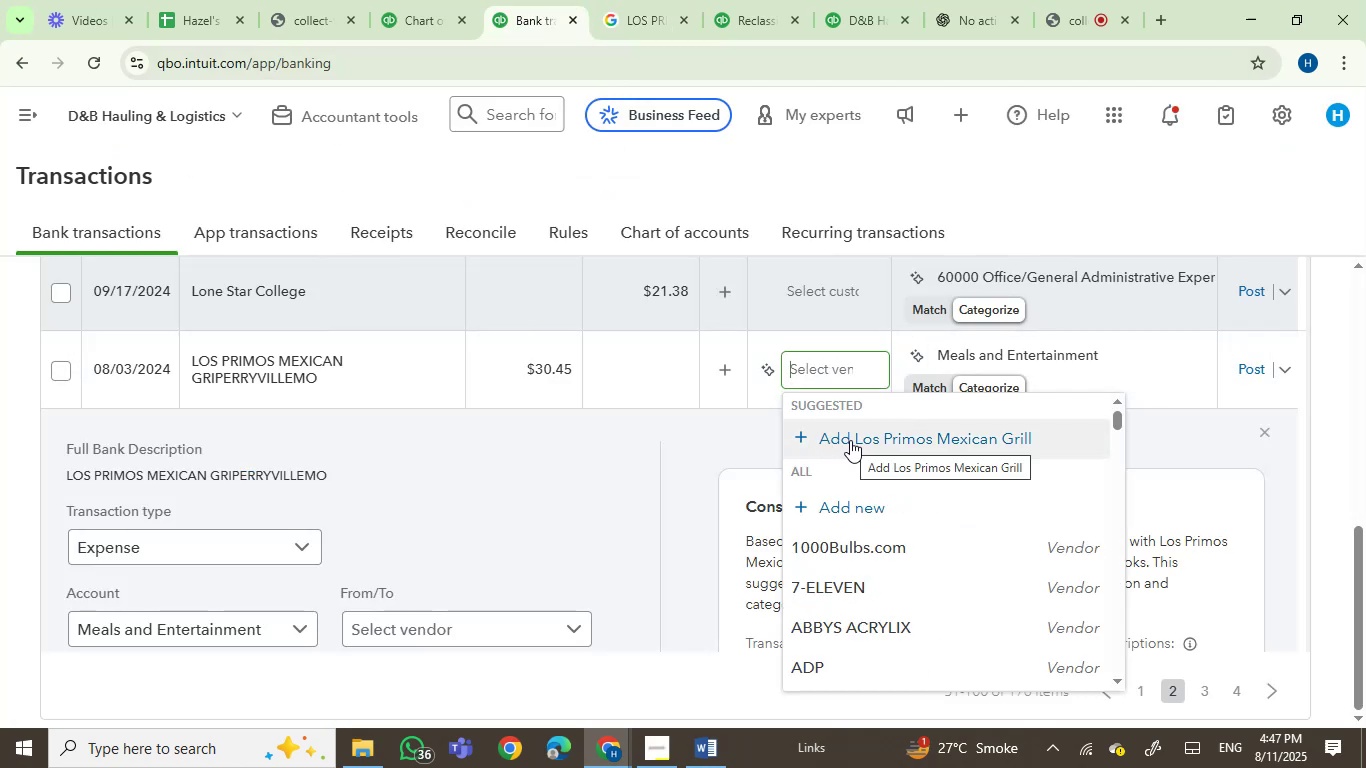 
left_click([850, 440])
 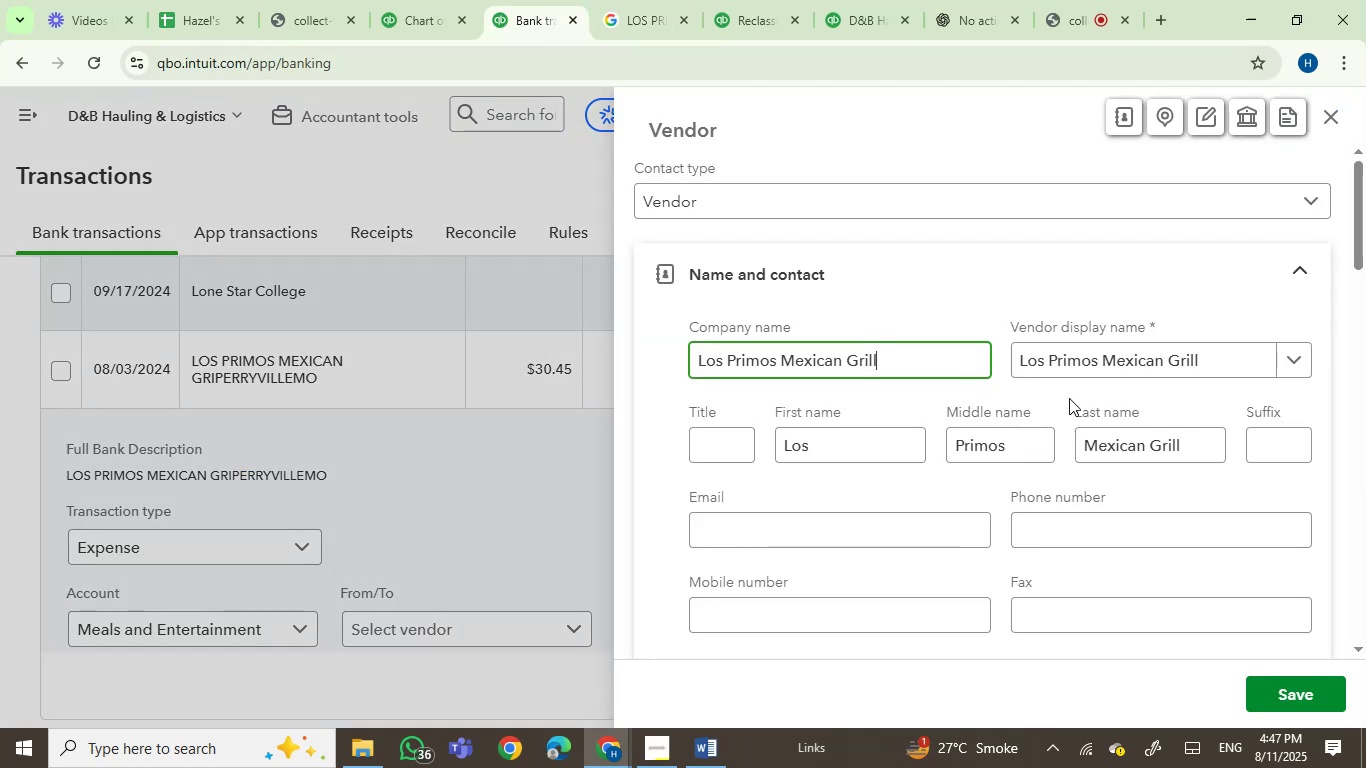 
left_click_drag(start_coordinate=[886, 373], to_coordinate=[782, 376])
 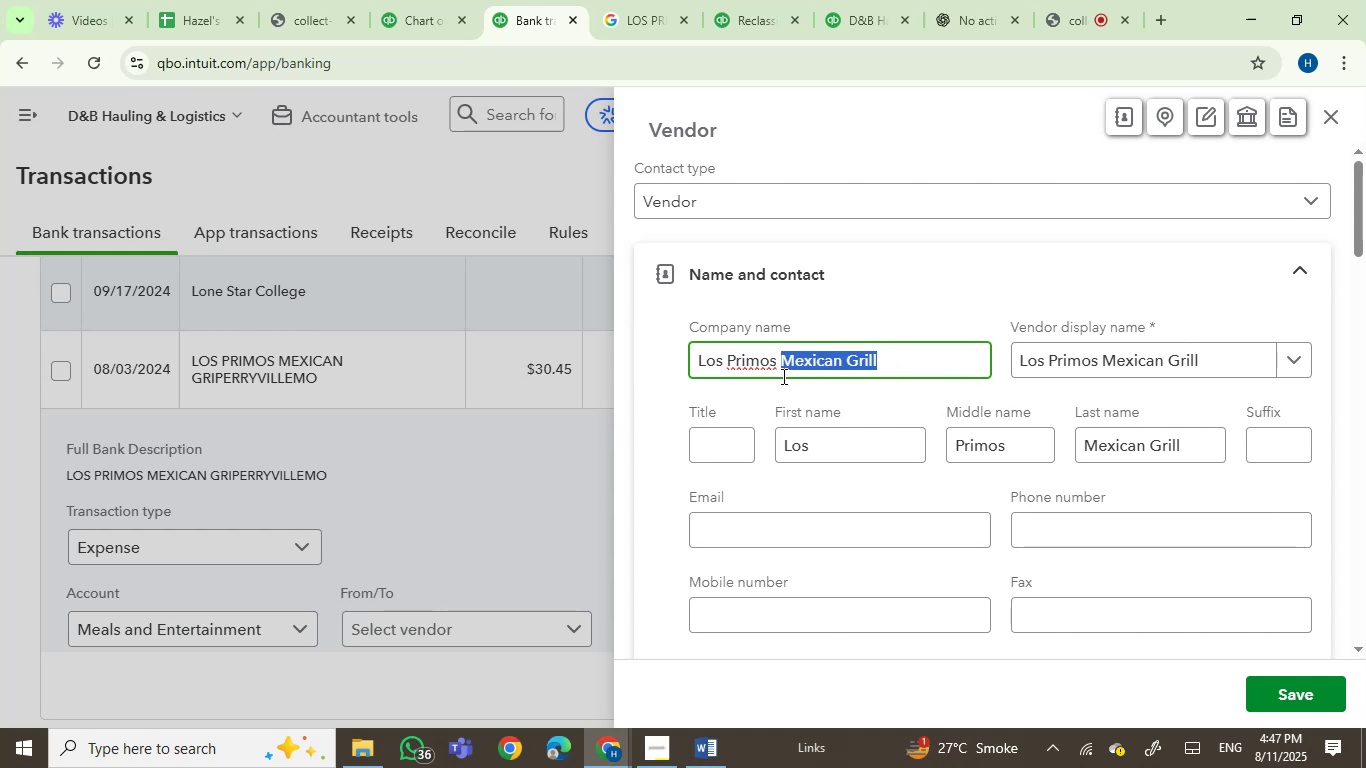 
key(Backspace)
 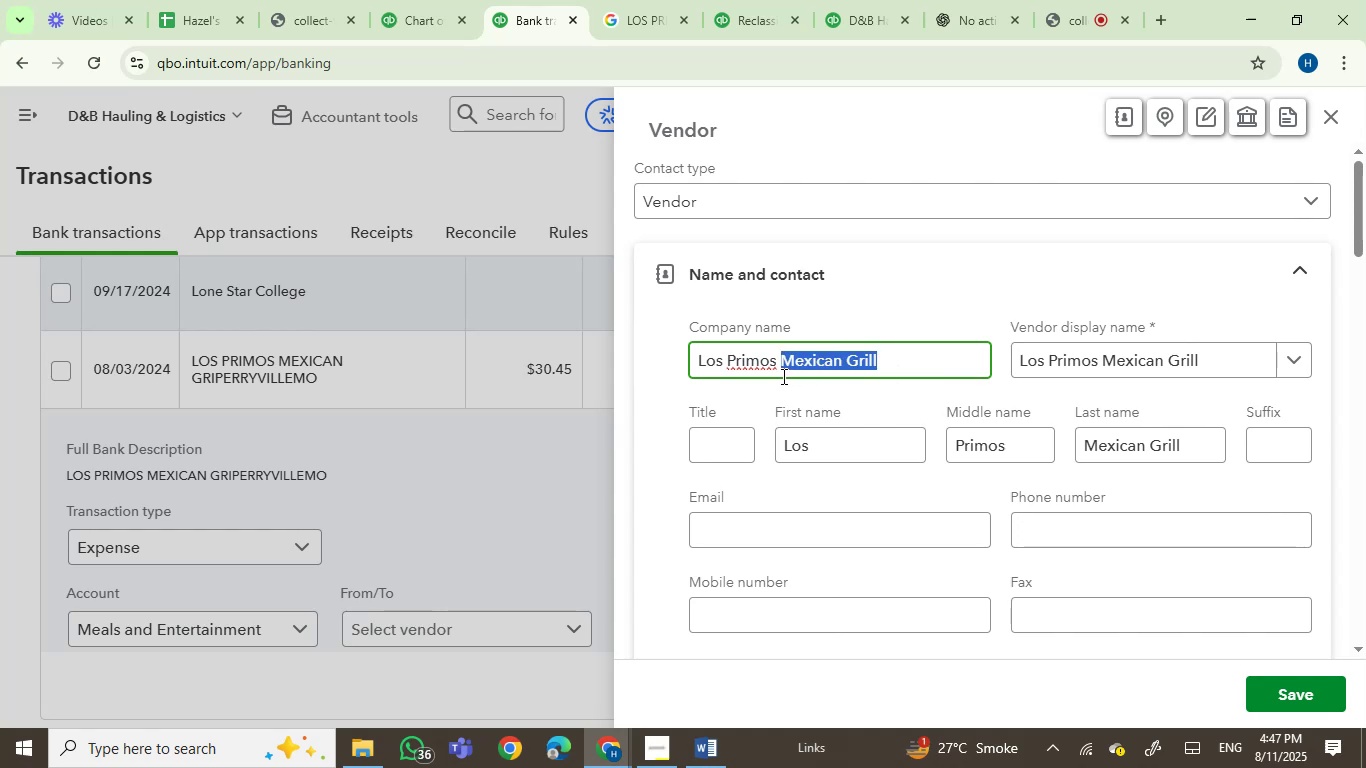 
key(Backspace)
 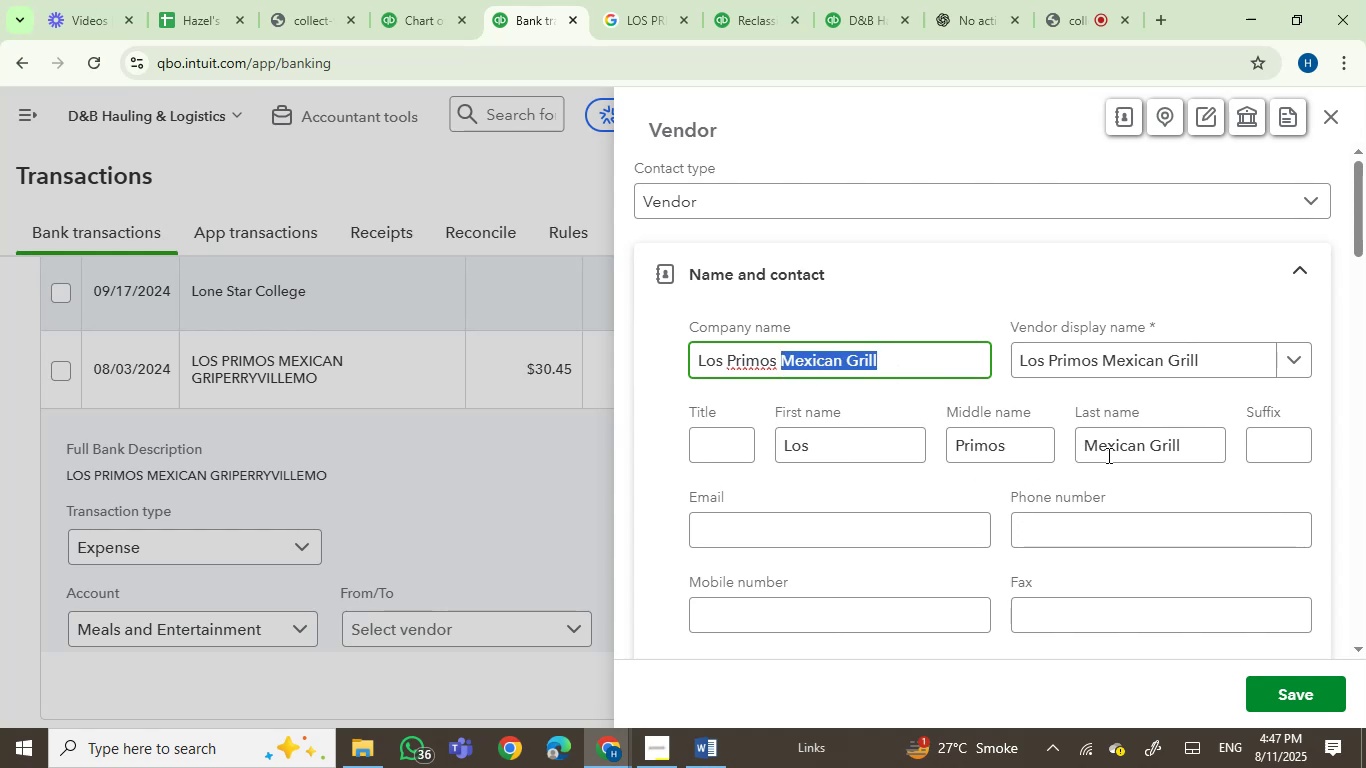 
left_click([1108, 453])
 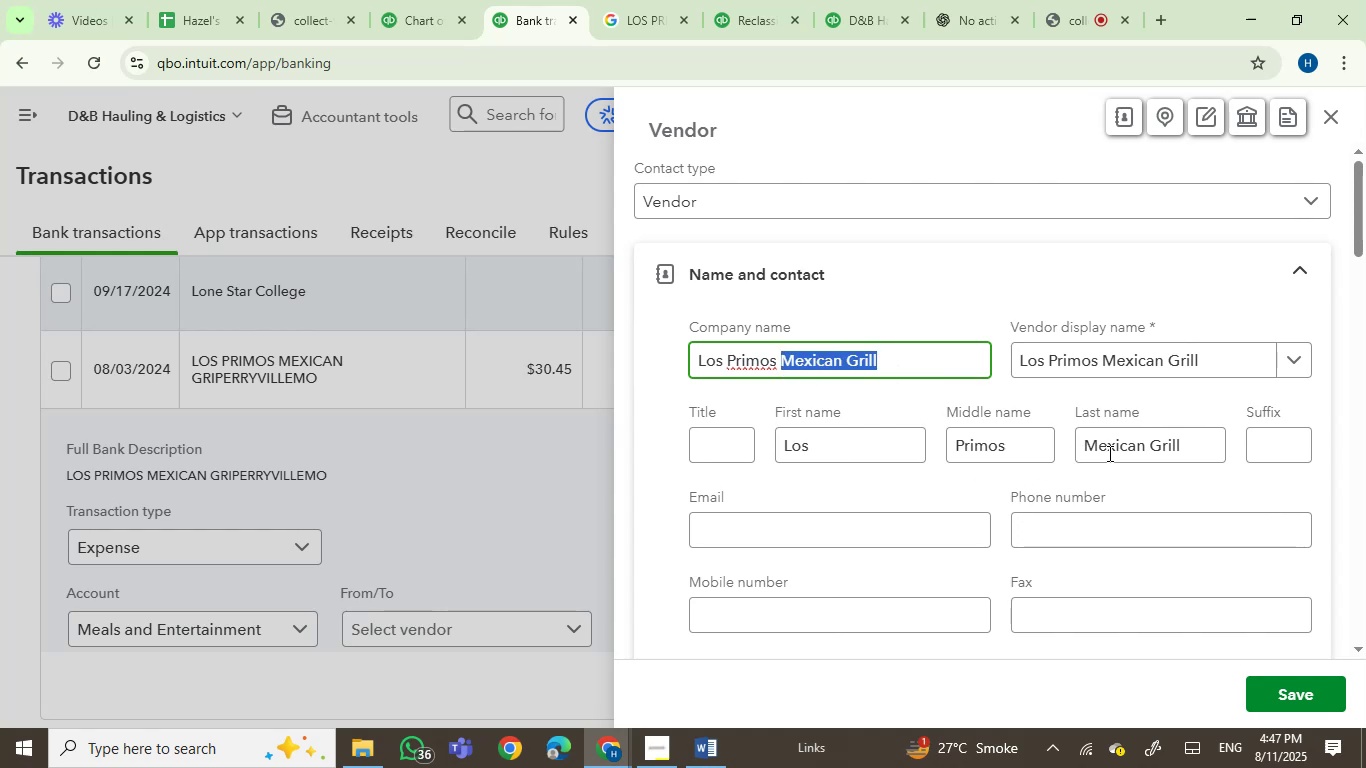 
left_click_drag(start_coordinate=[1108, 453], to_coordinate=[1193, 450])
 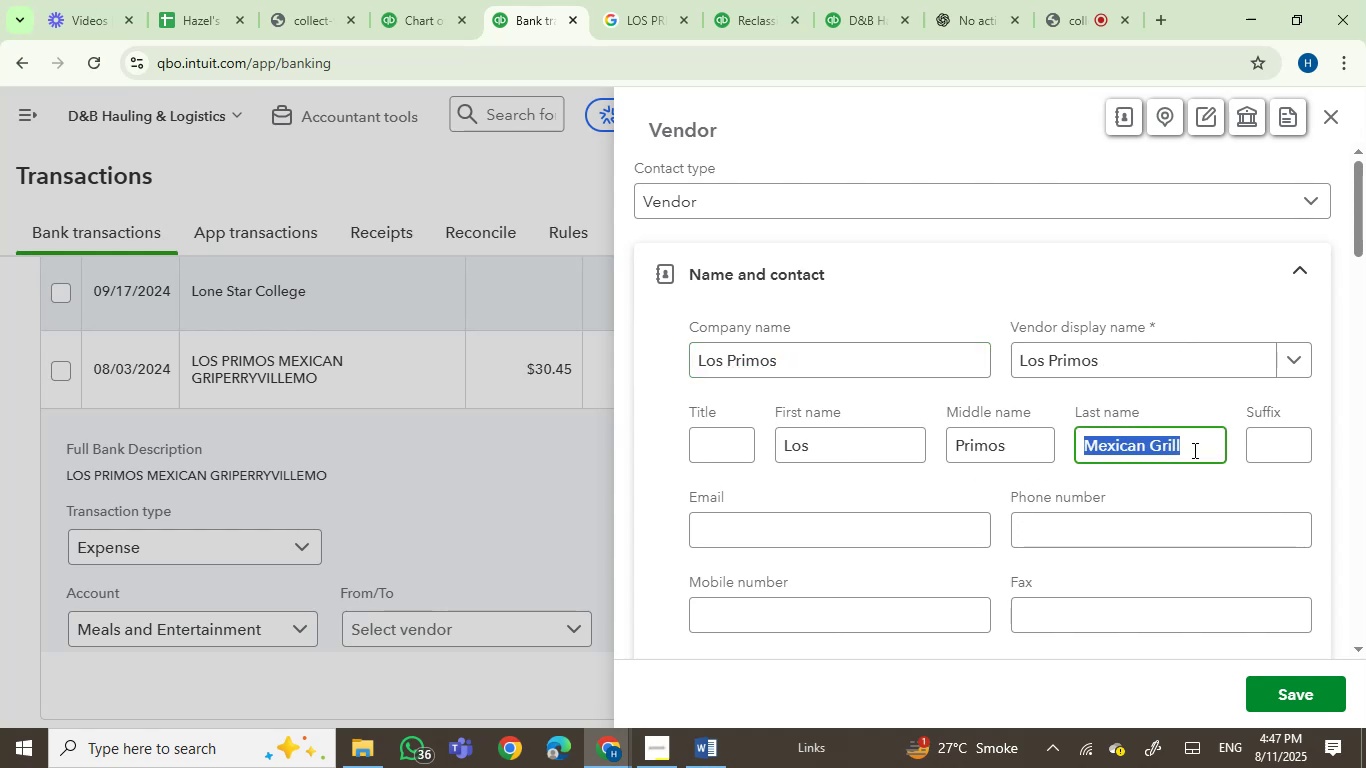 
key(Backspace)
 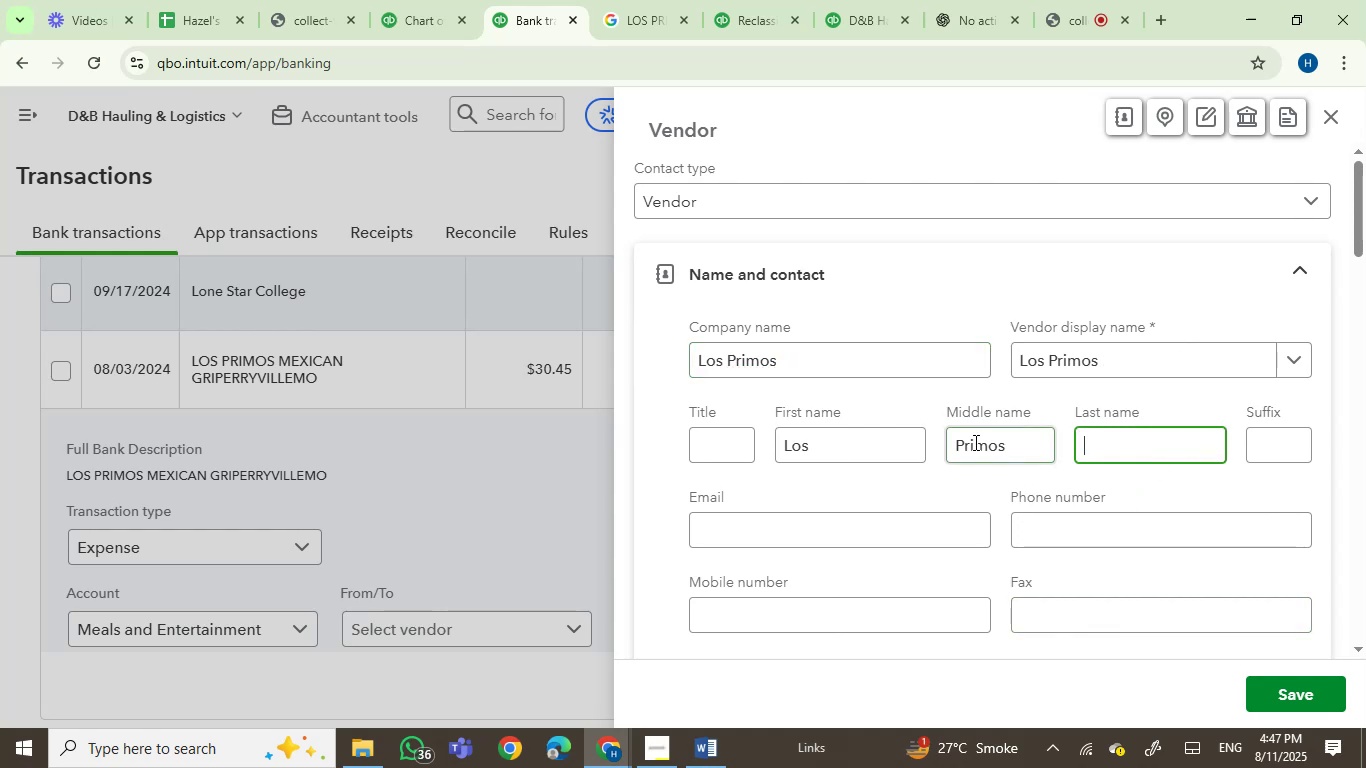 
double_click([971, 435])
 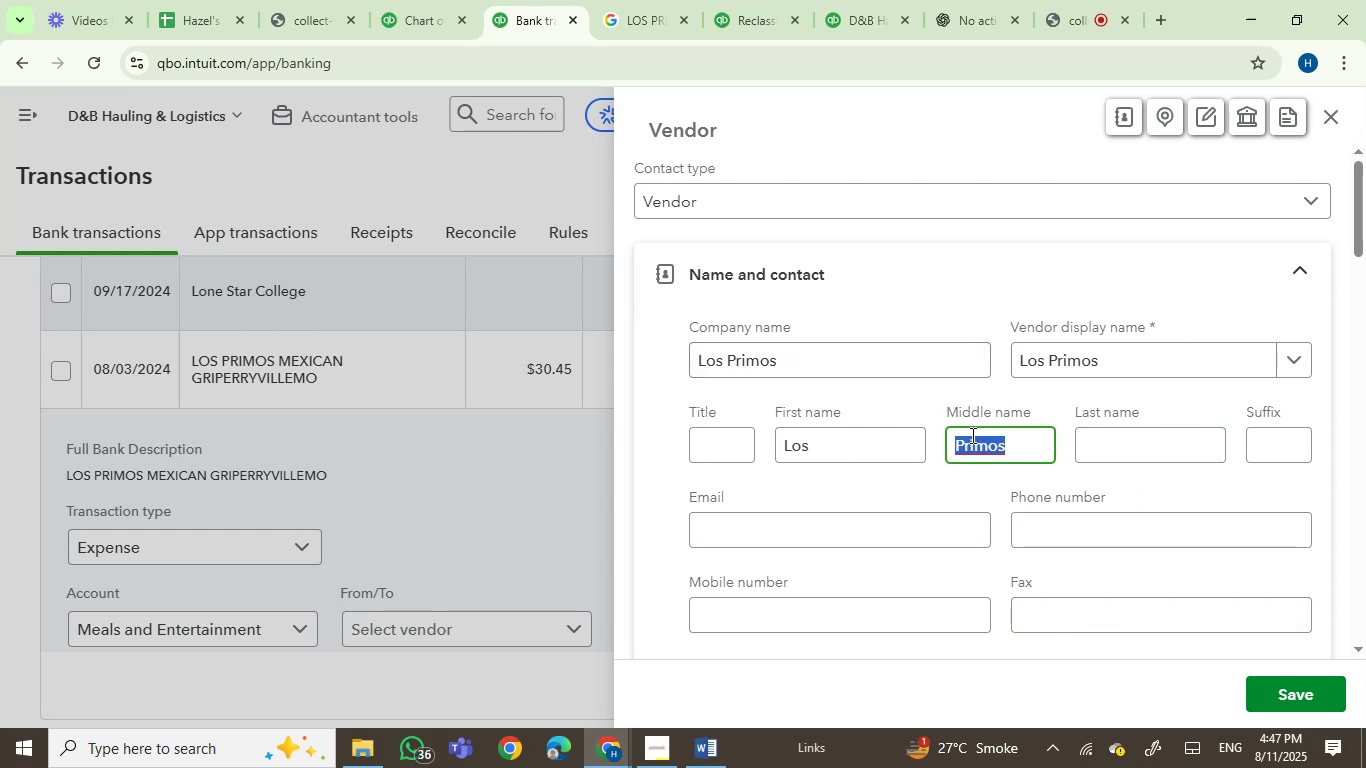 
key(Control+X)
 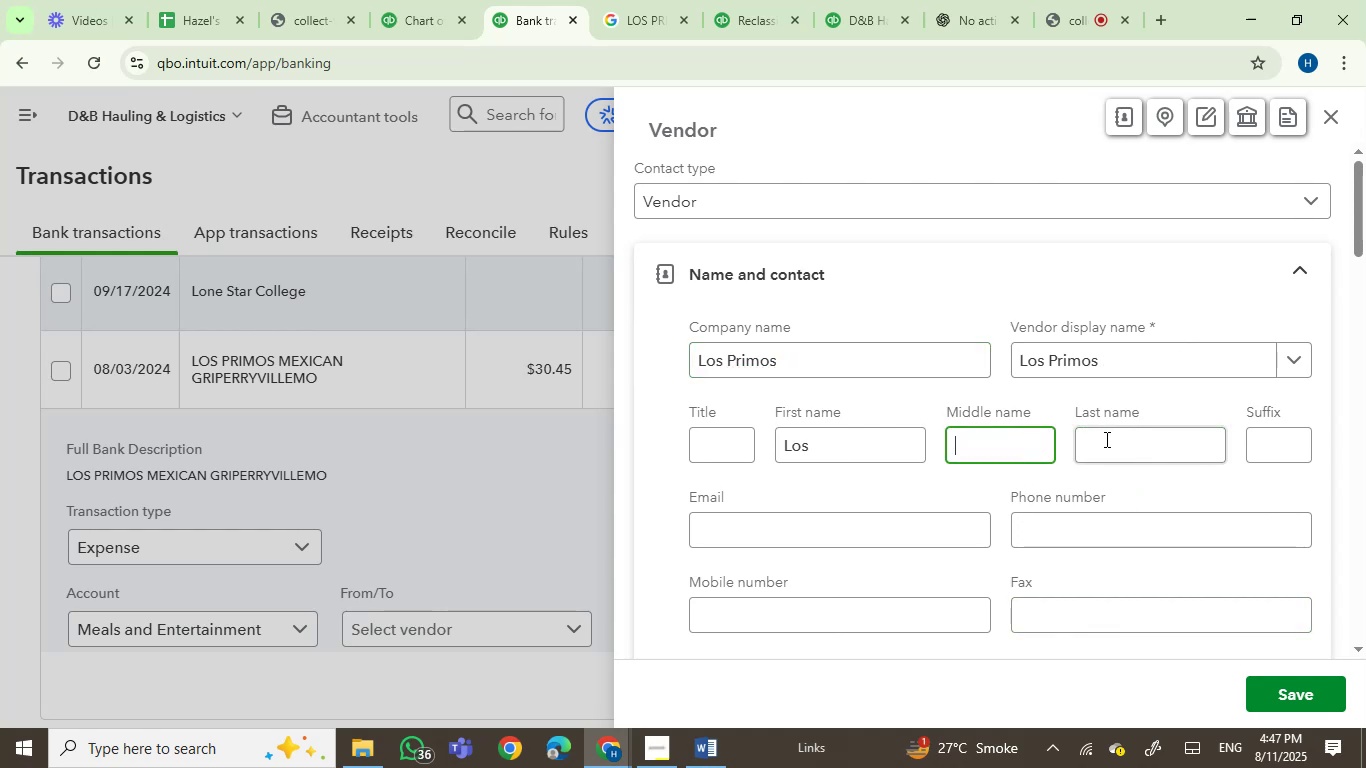 
key(Control+ControlLeft)
 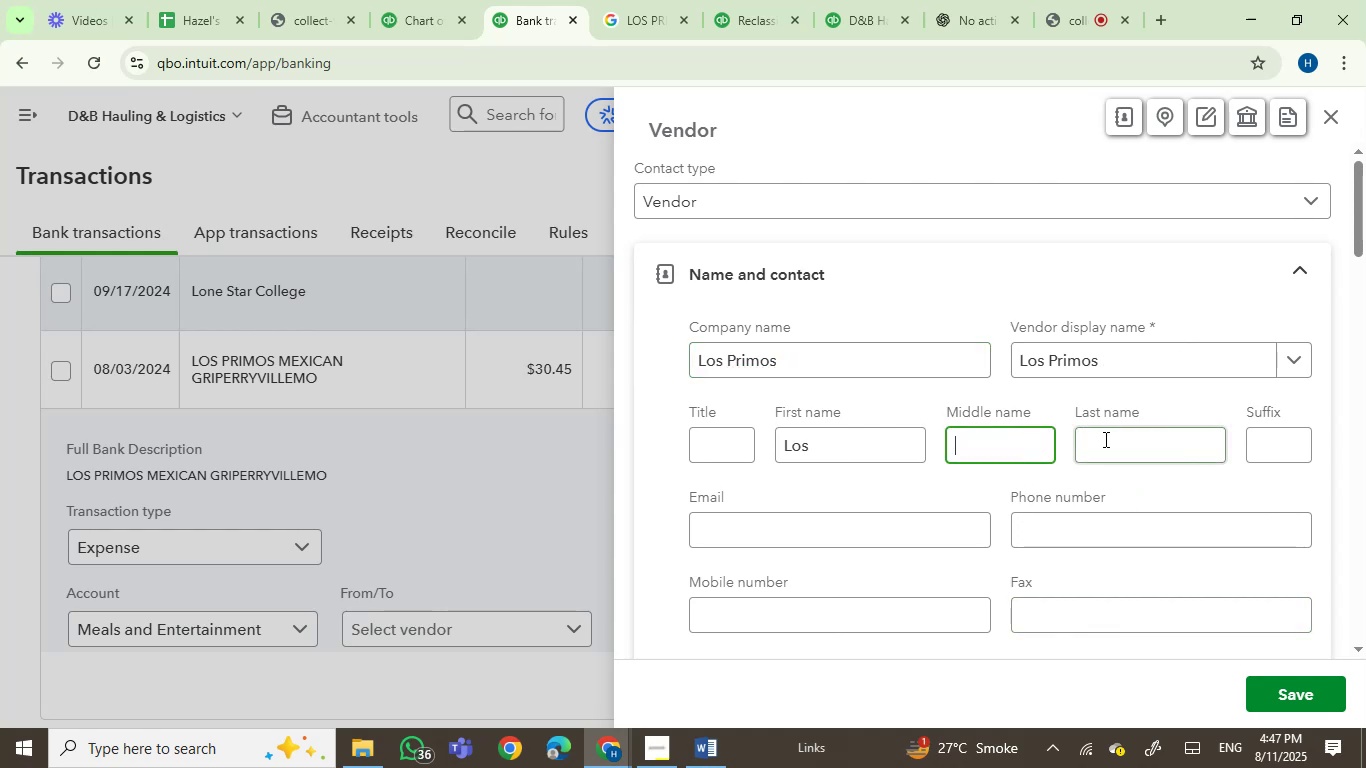 
left_click([1104, 439])
 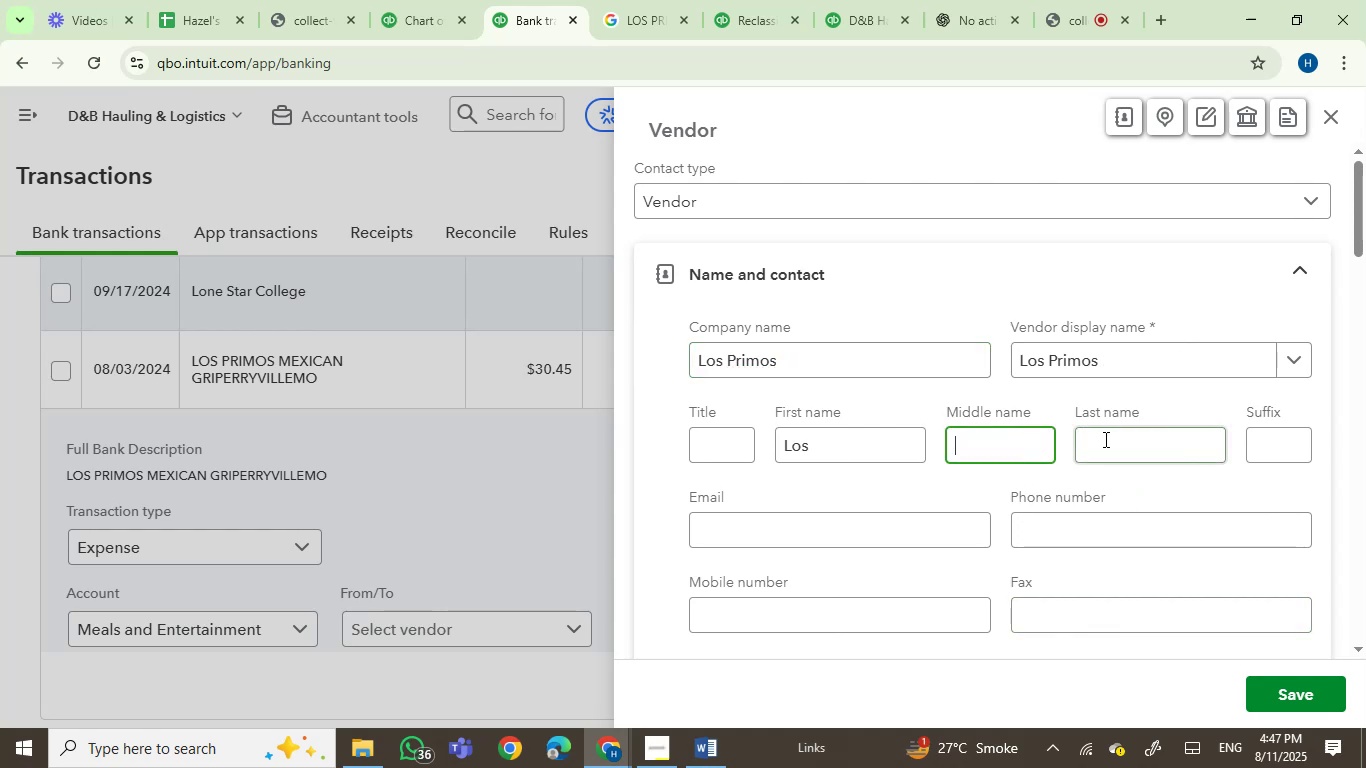 
key(Control+V)
 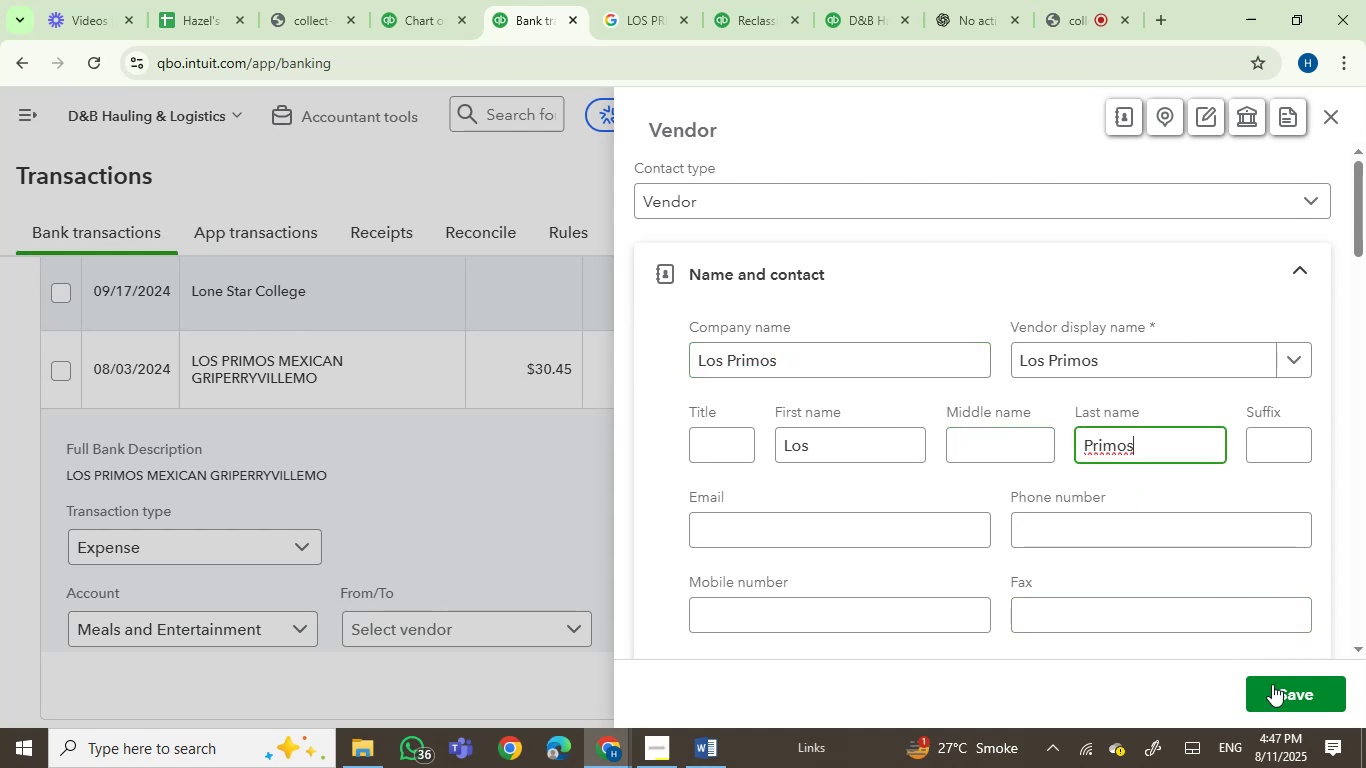 
left_click([1272, 689])
 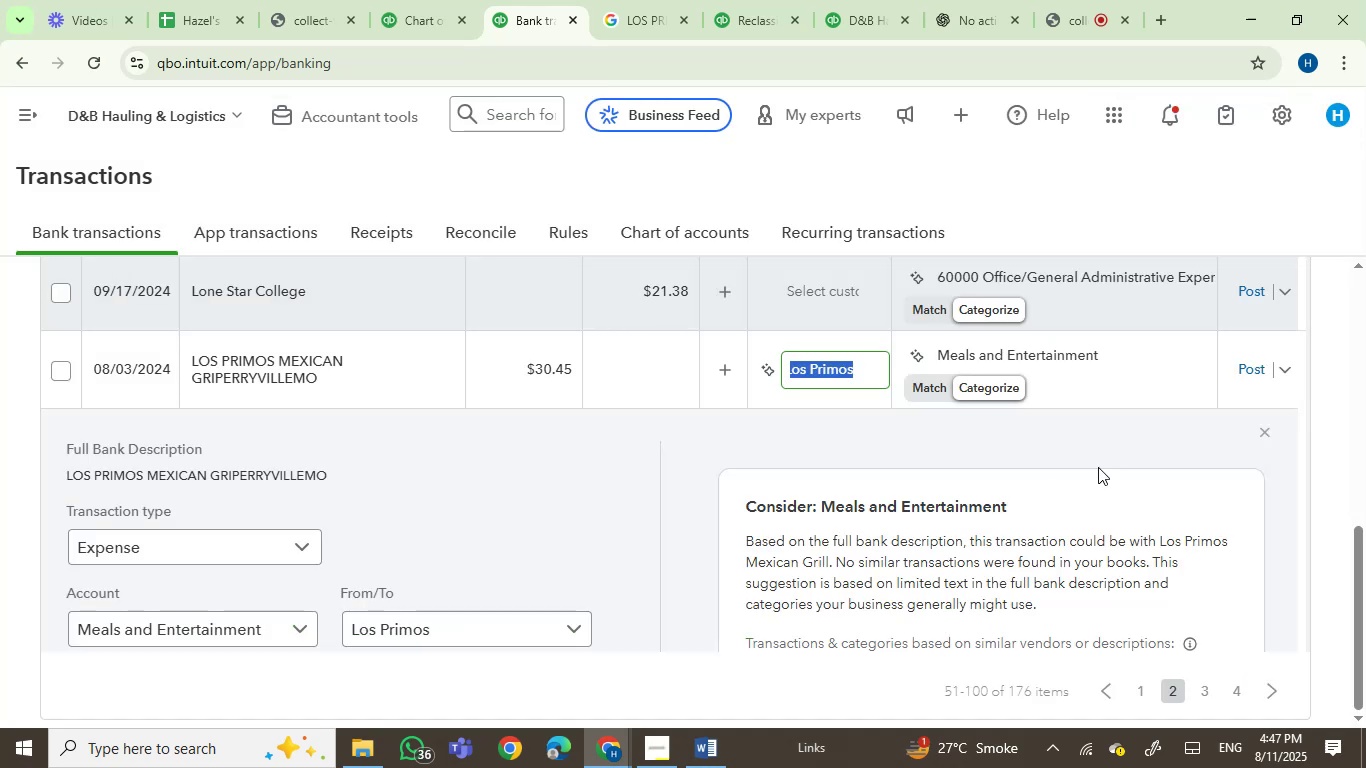 
left_click([1252, 369])
 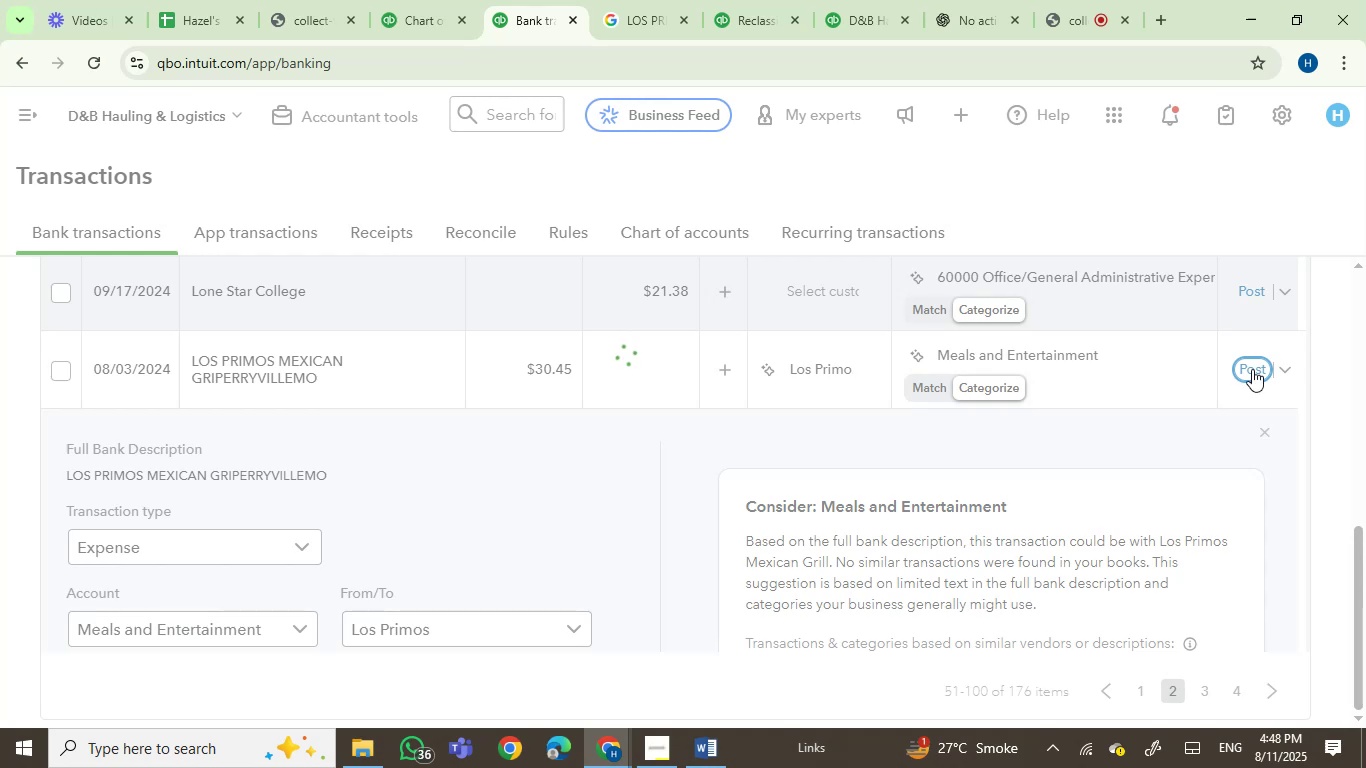 
wait(11.99)
 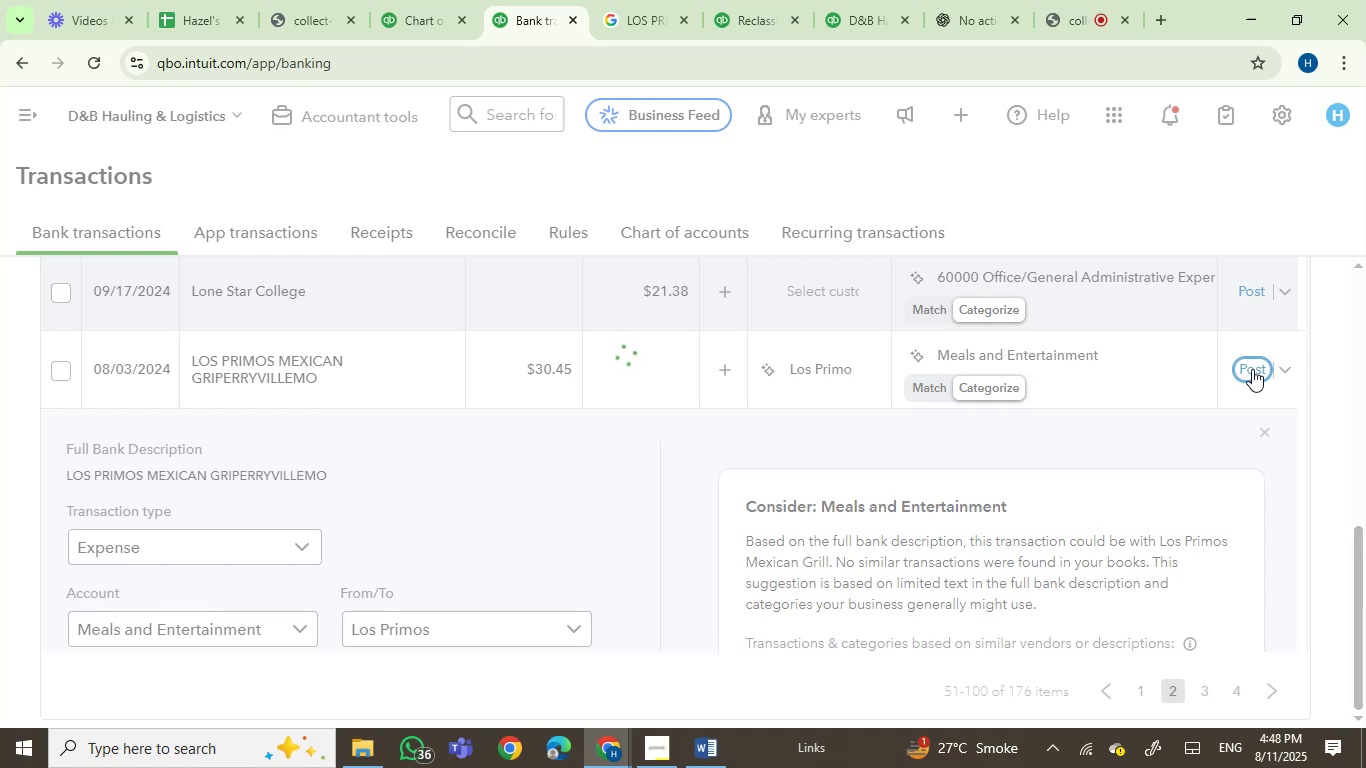 
left_click([212, 385])
 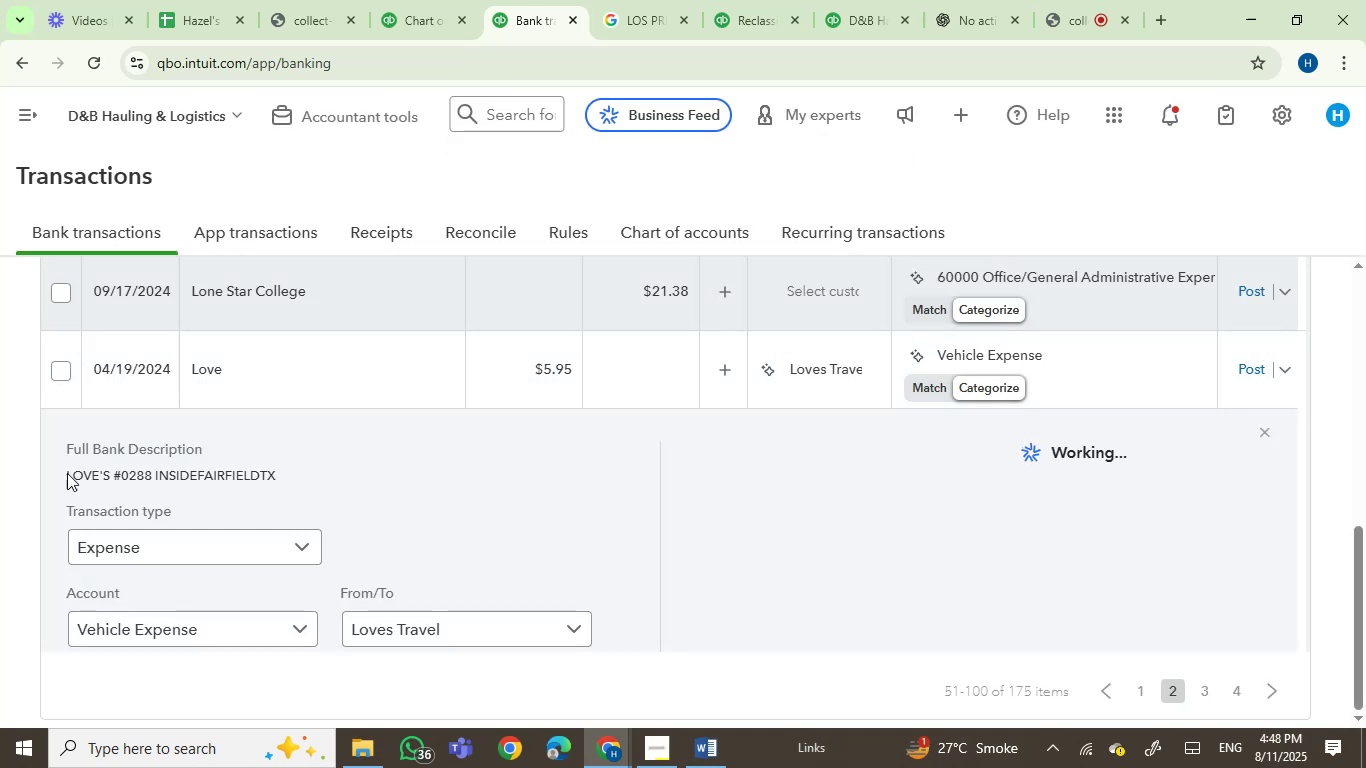 
left_click([86, 473])
 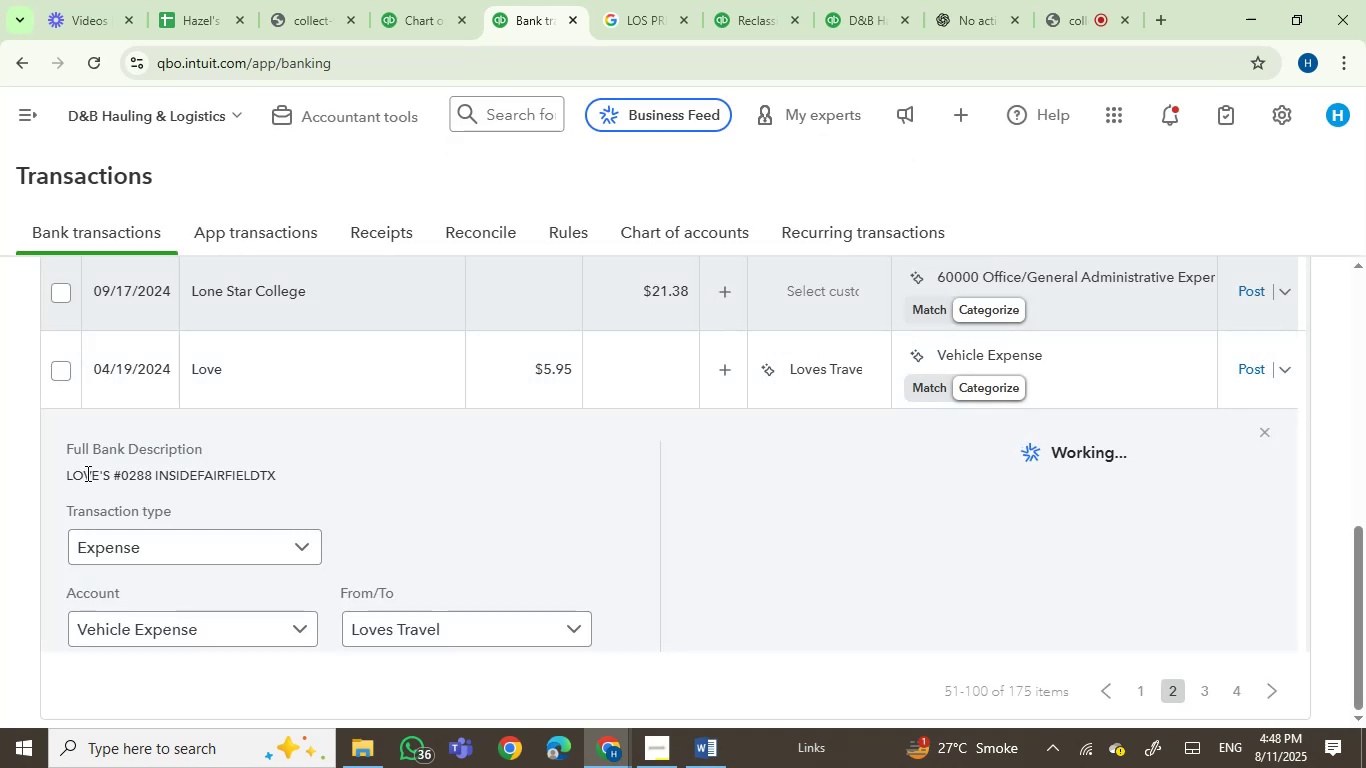 
left_click_drag(start_coordinate=[86, 473], to_coordinate=[103, 473])
 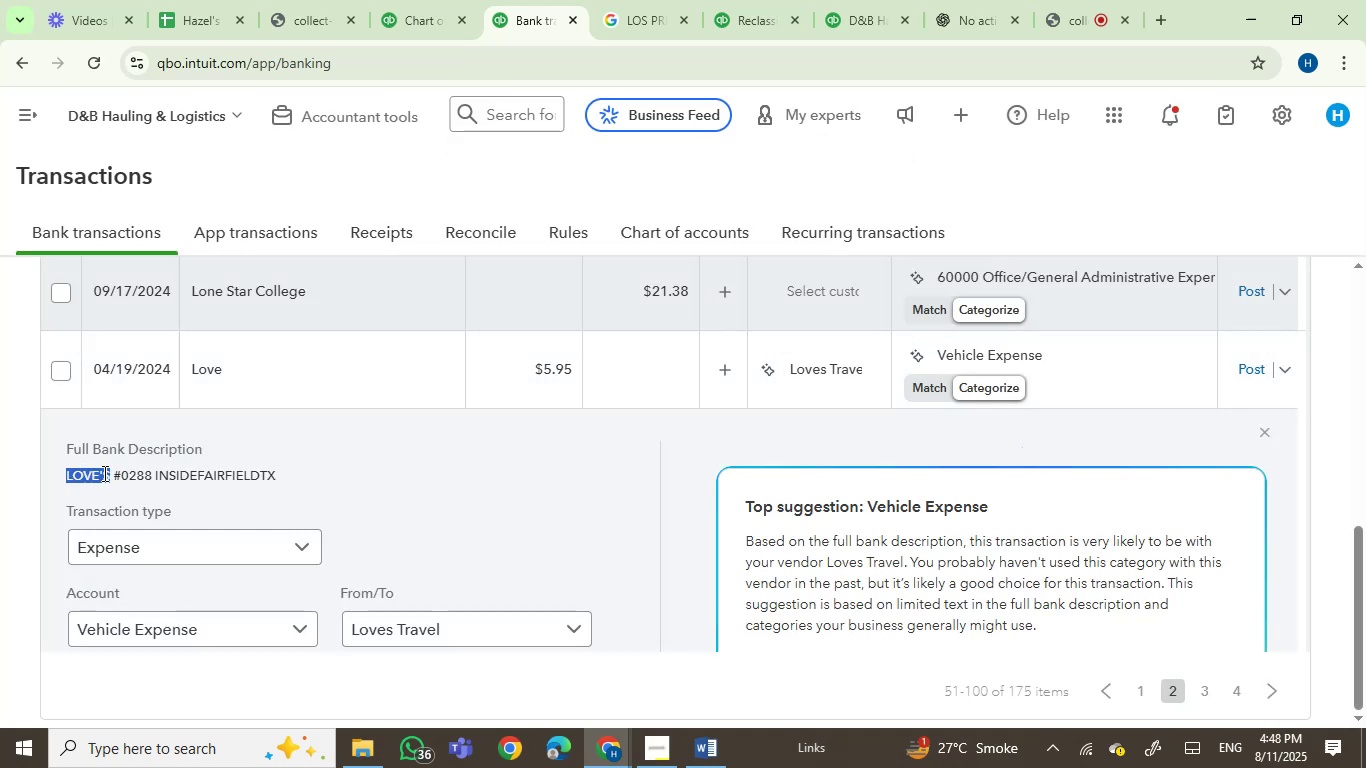 
key(Control+C)
 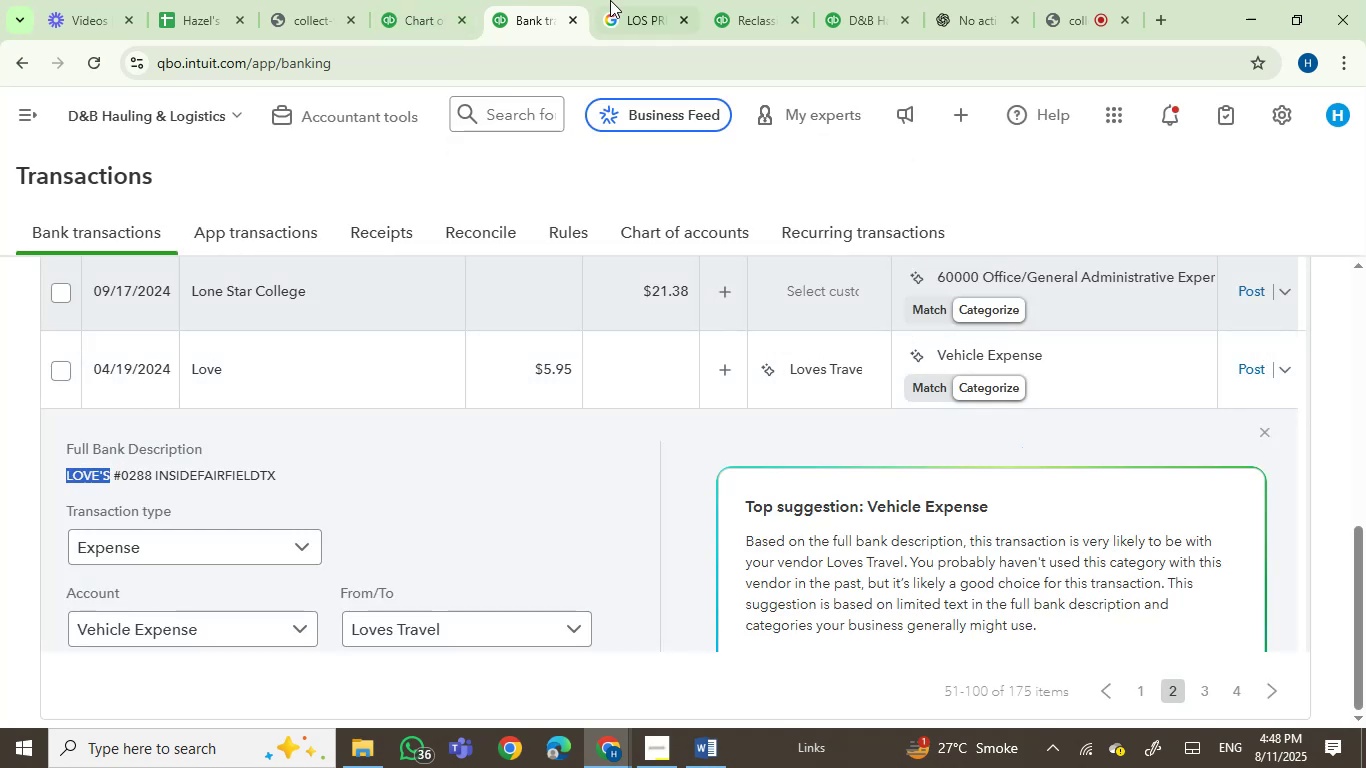 
left_click([610, 0])
 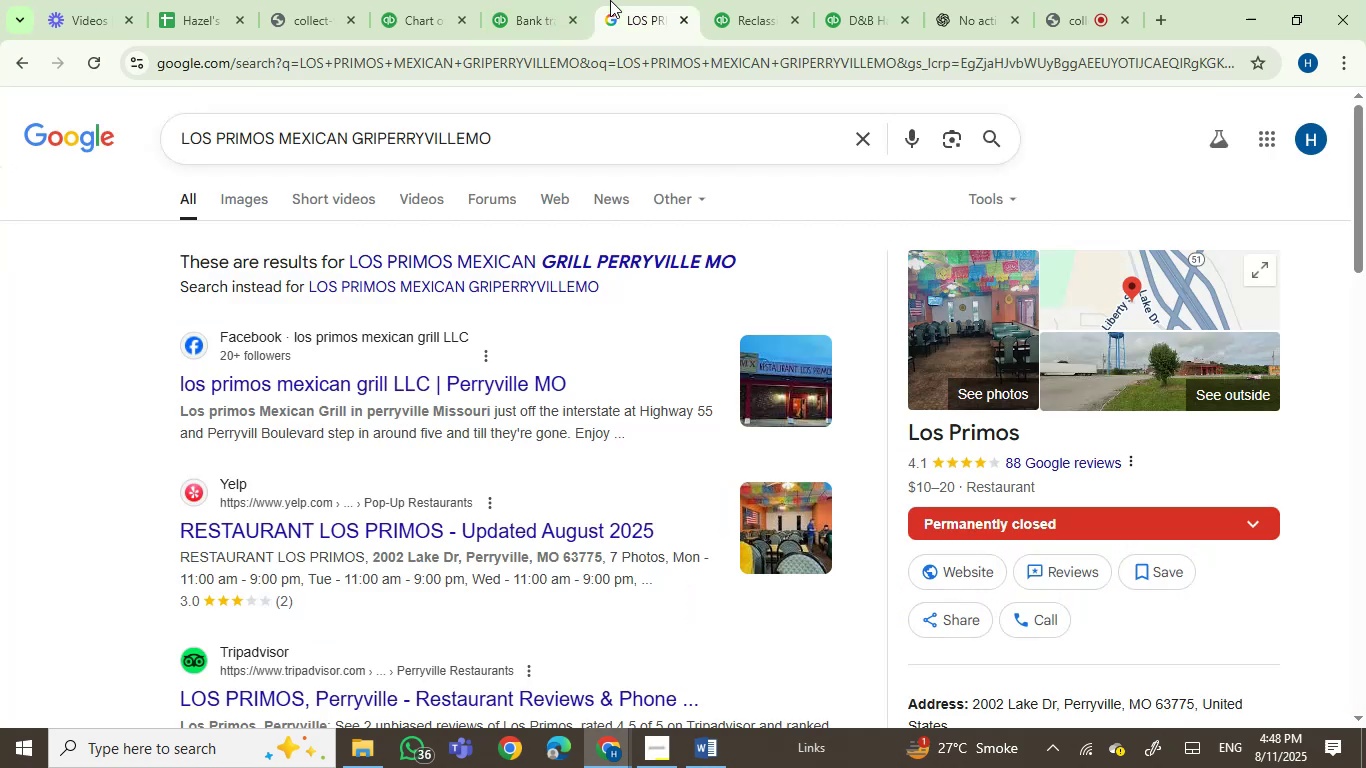 
key(Control+ControlLeft)
 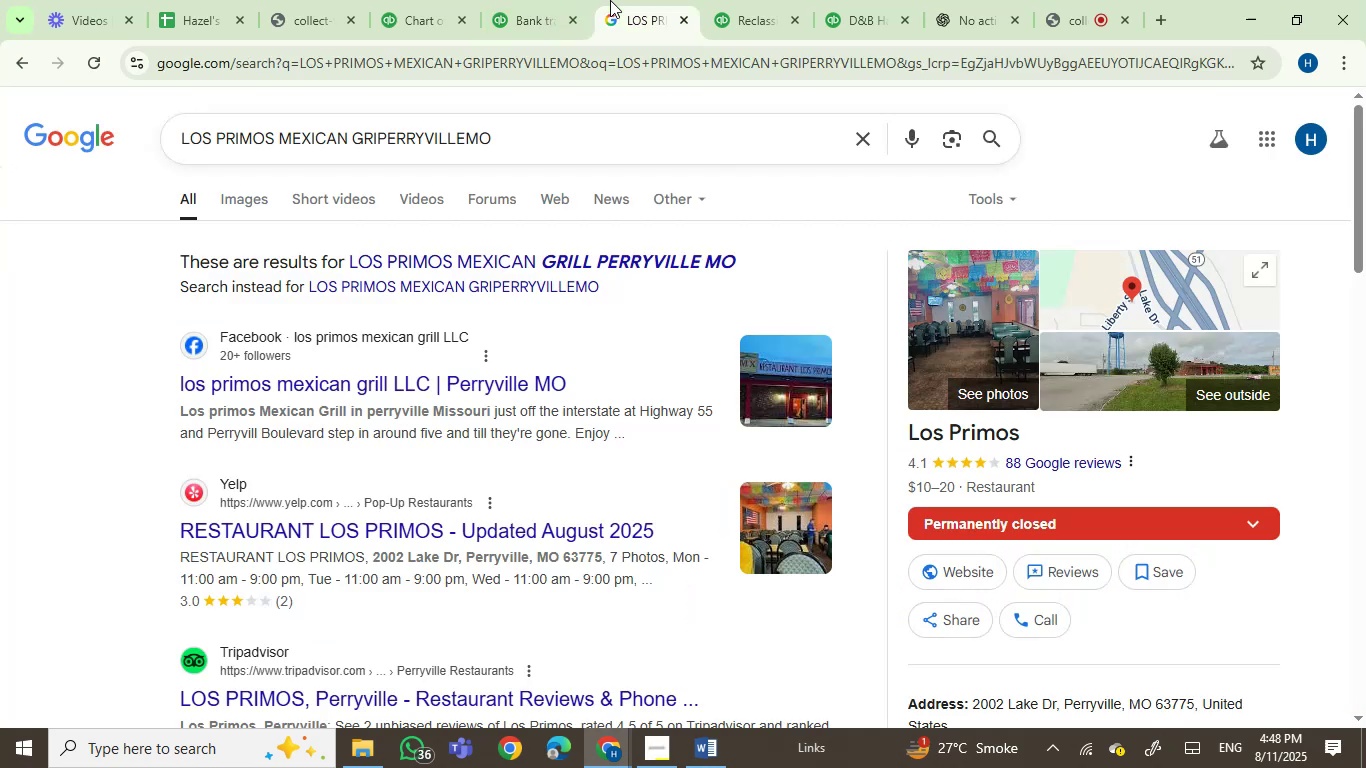 
key(Control+ControlLeft)
 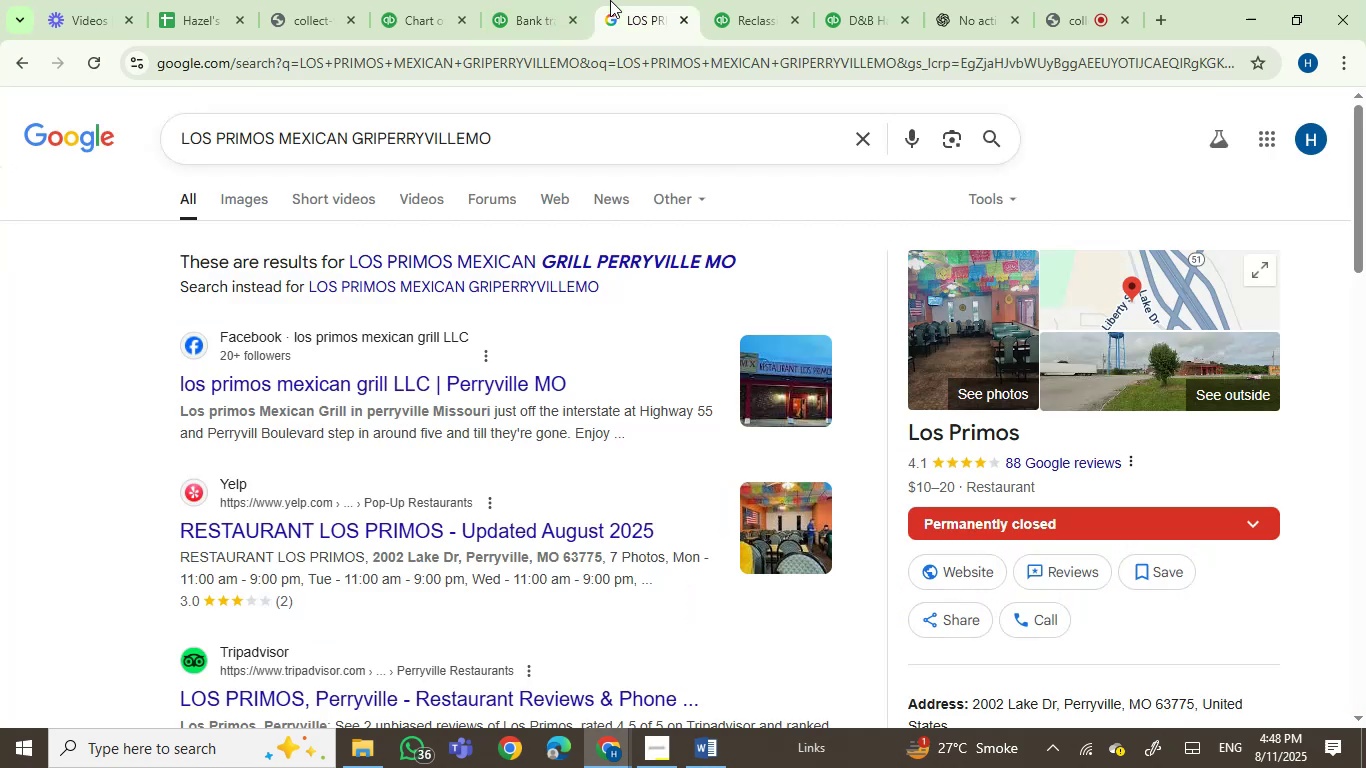 
hold_key(key=ControlLeft, duration=0.42)
 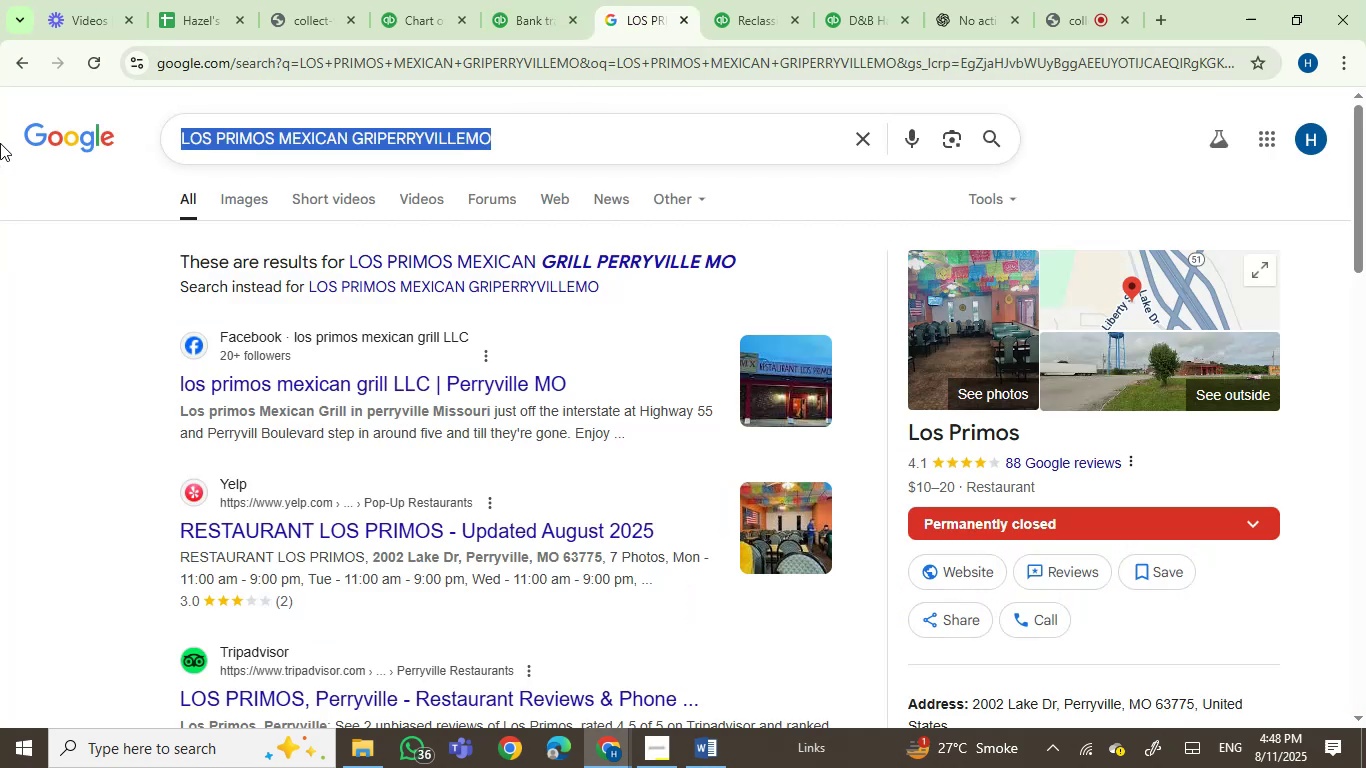 
key(Control+ControlLeft)
 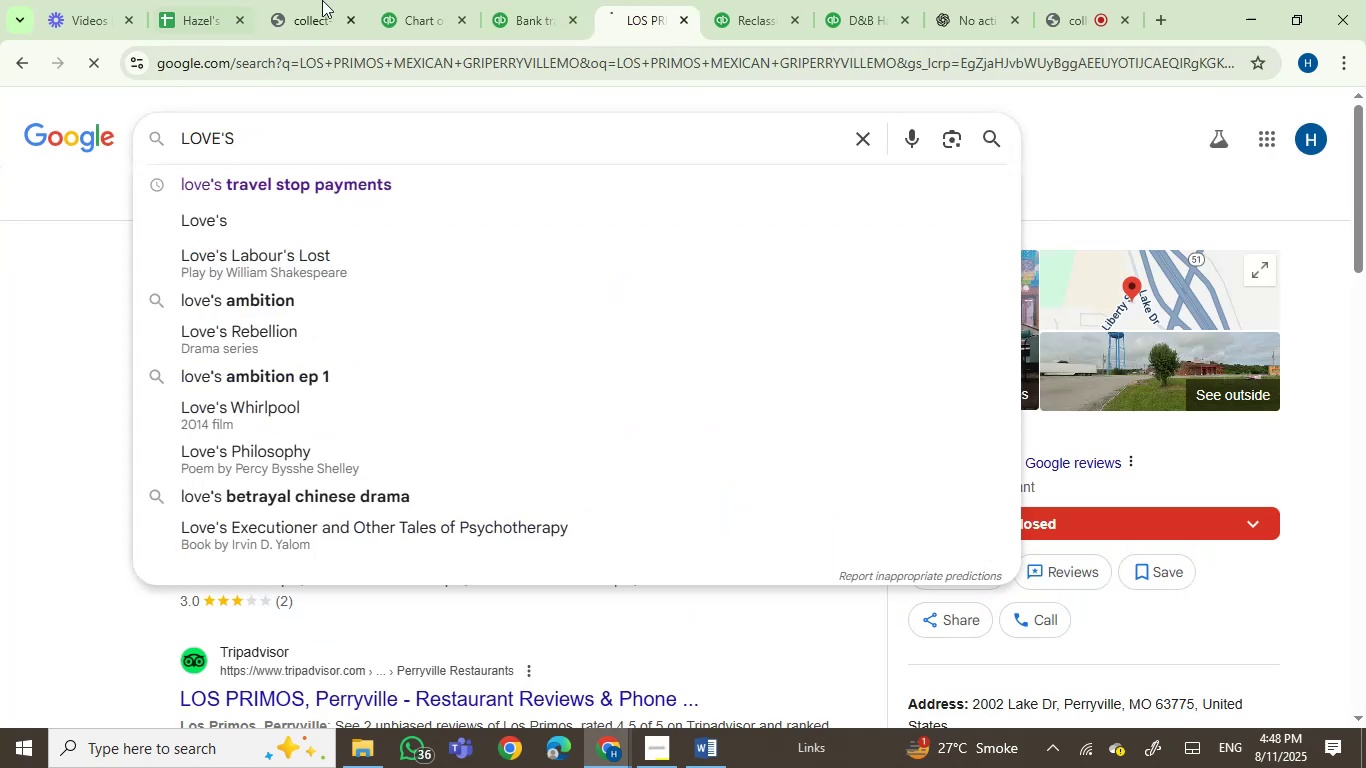 
key(Control+V)
 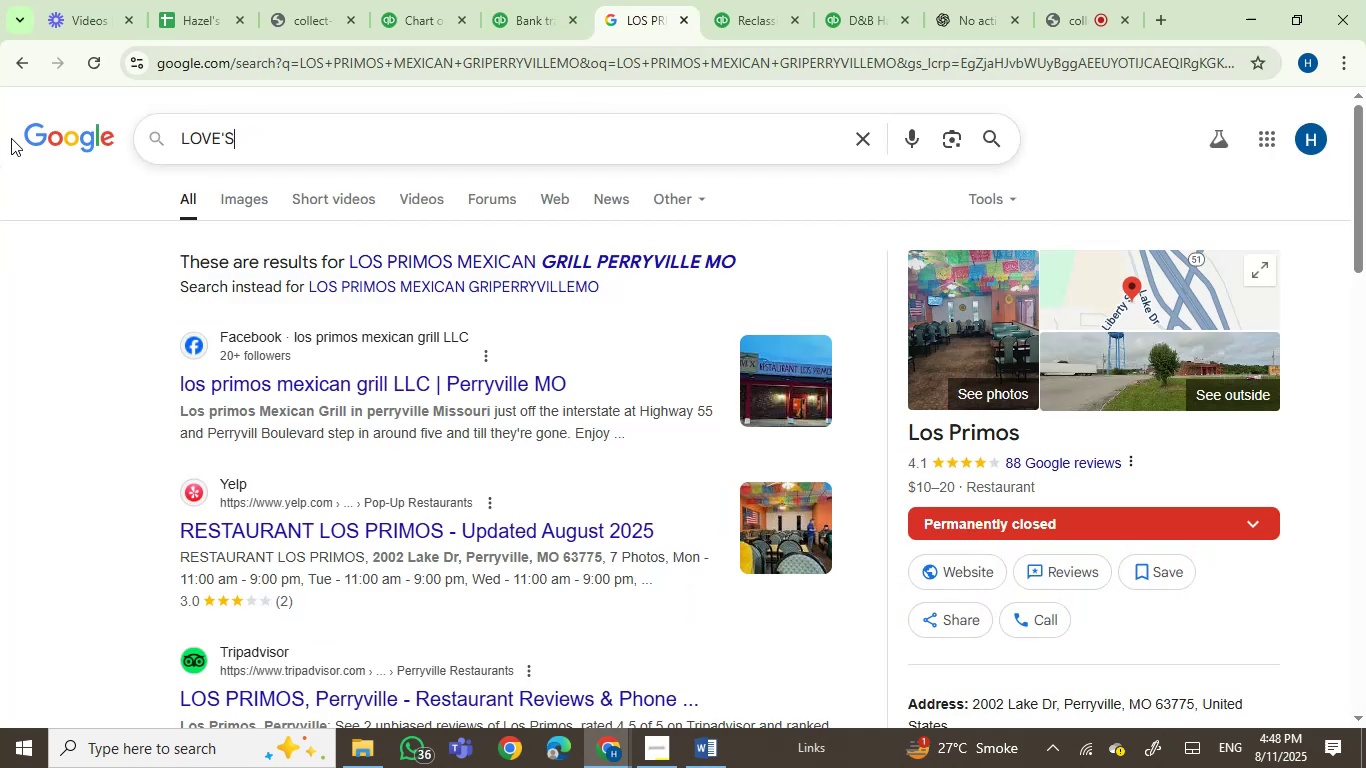 
key(Enter)
 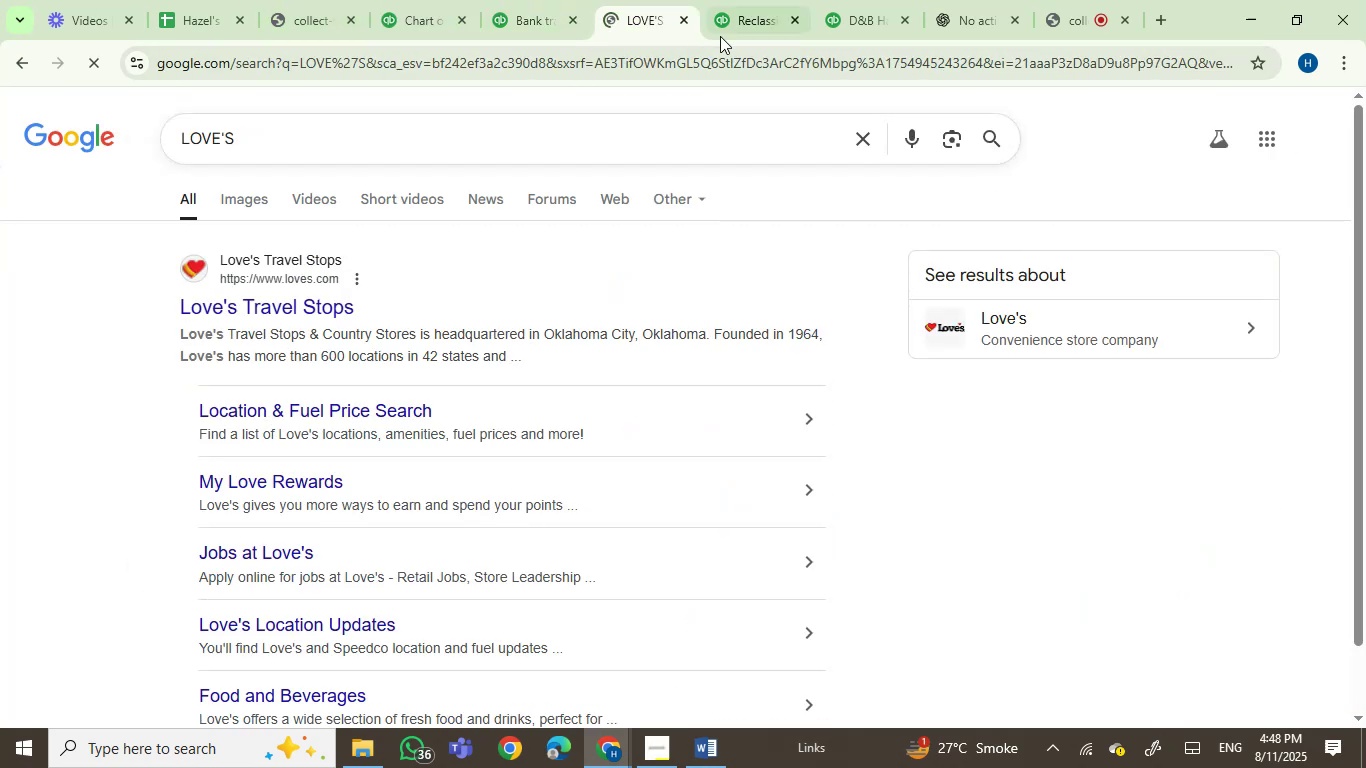 
left_click([735, 14])
 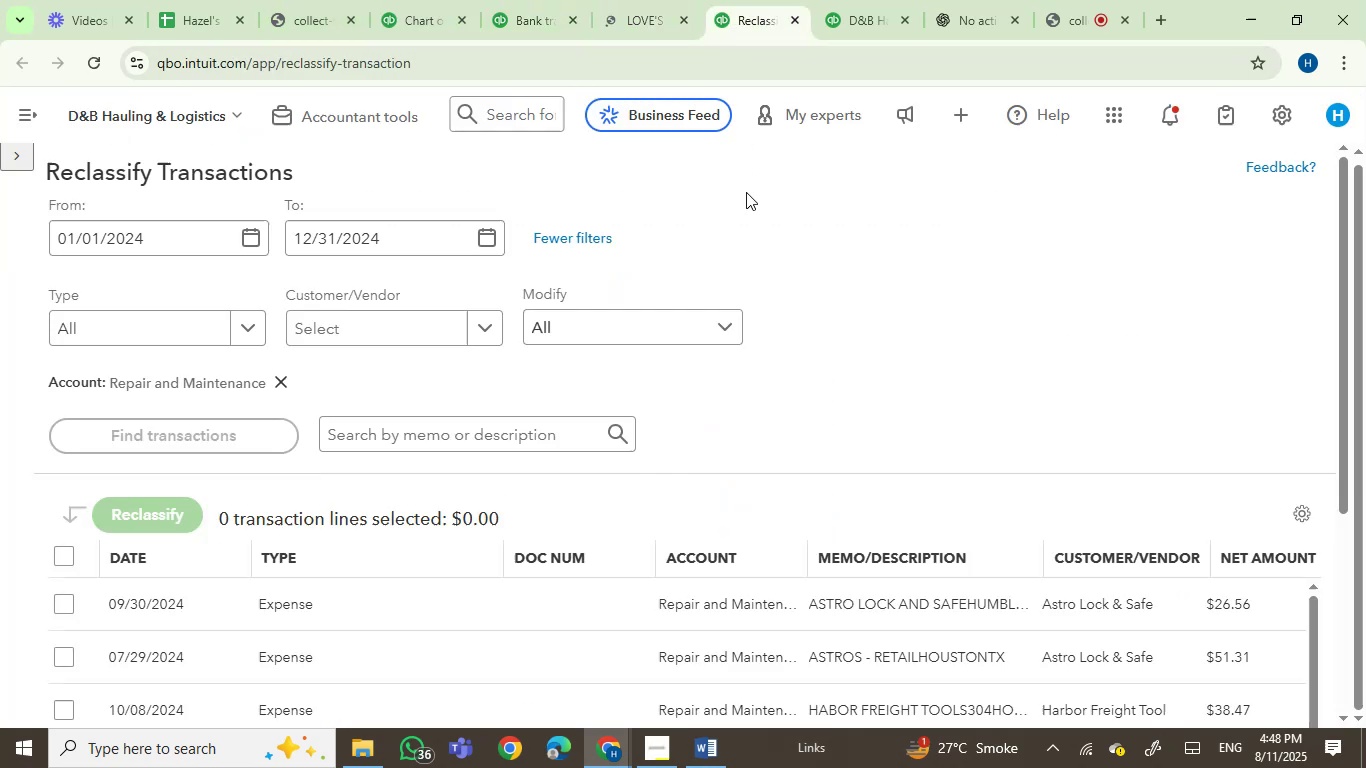 
hold_key(key=ControlLeft, duration=0.59)
 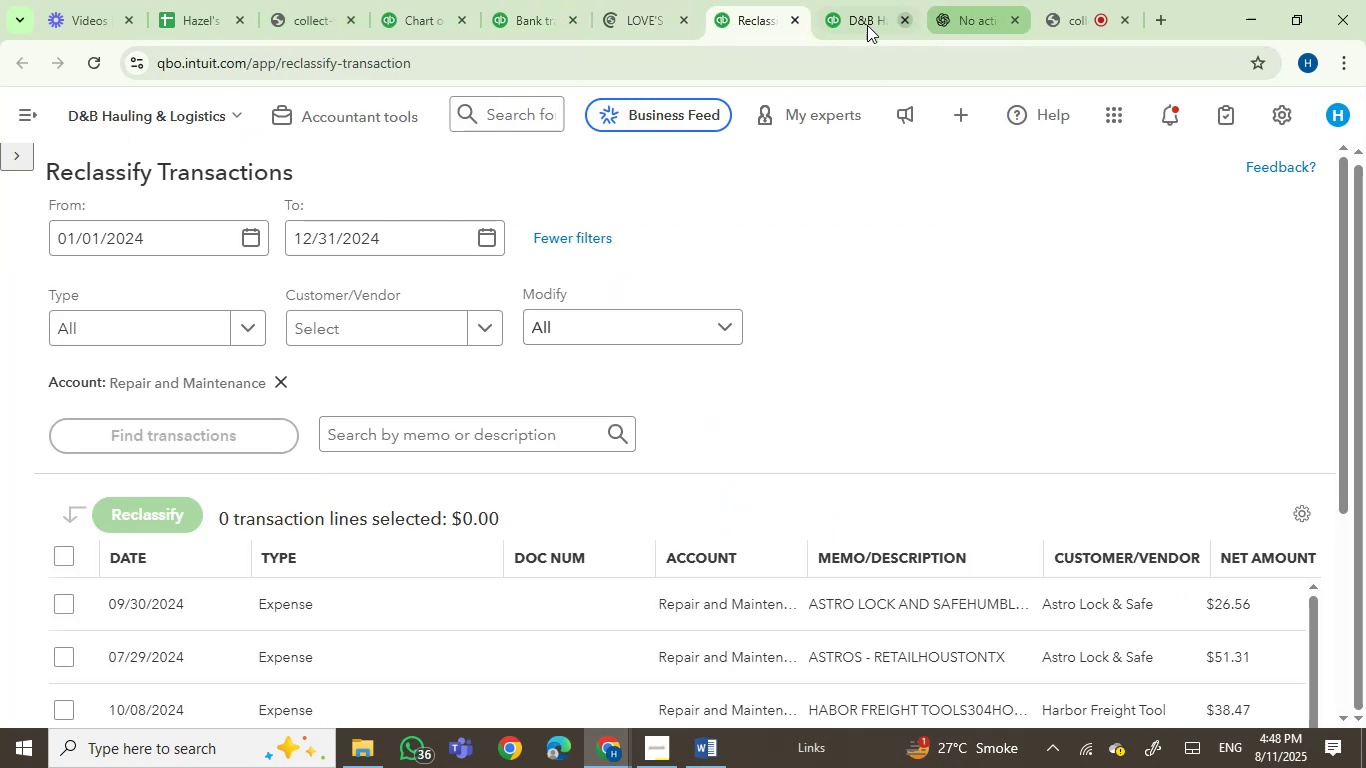 
left_click([861, 26])
 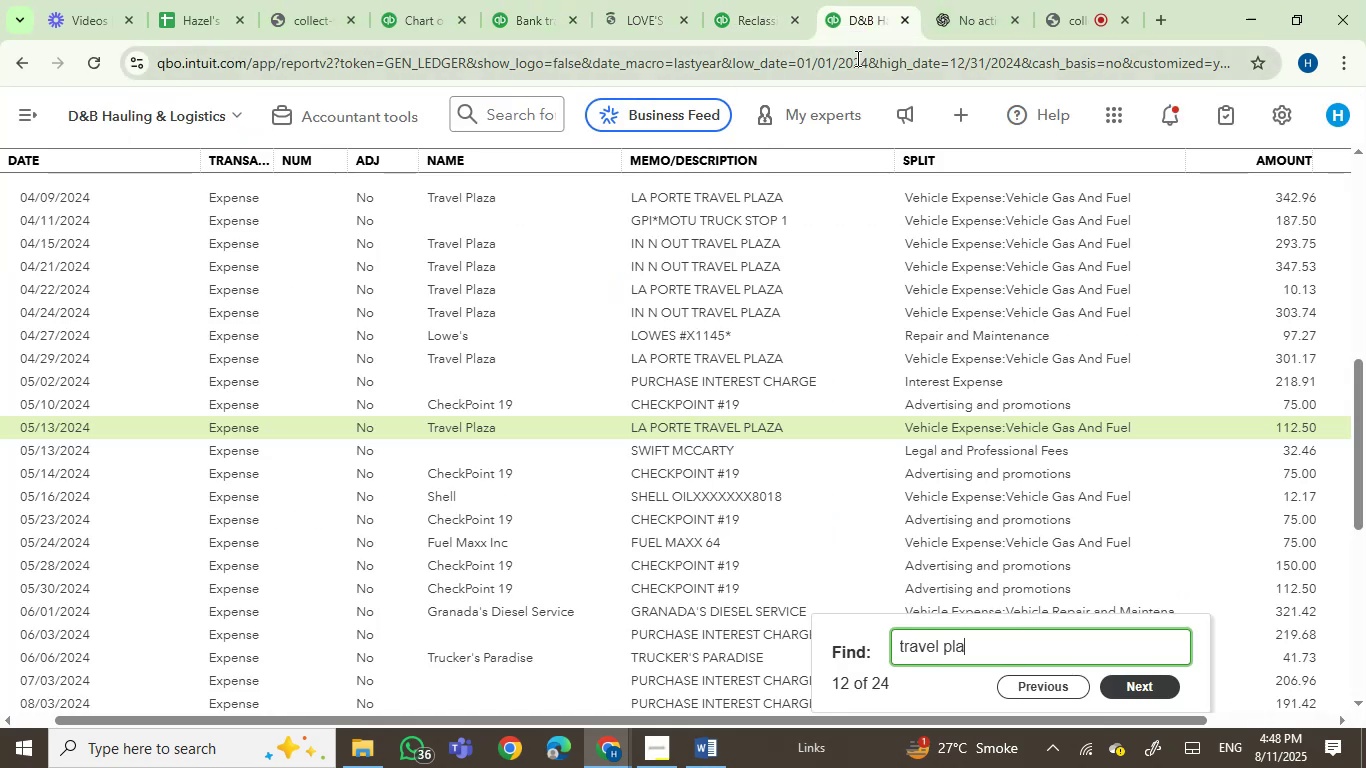 
key(Control+A)
 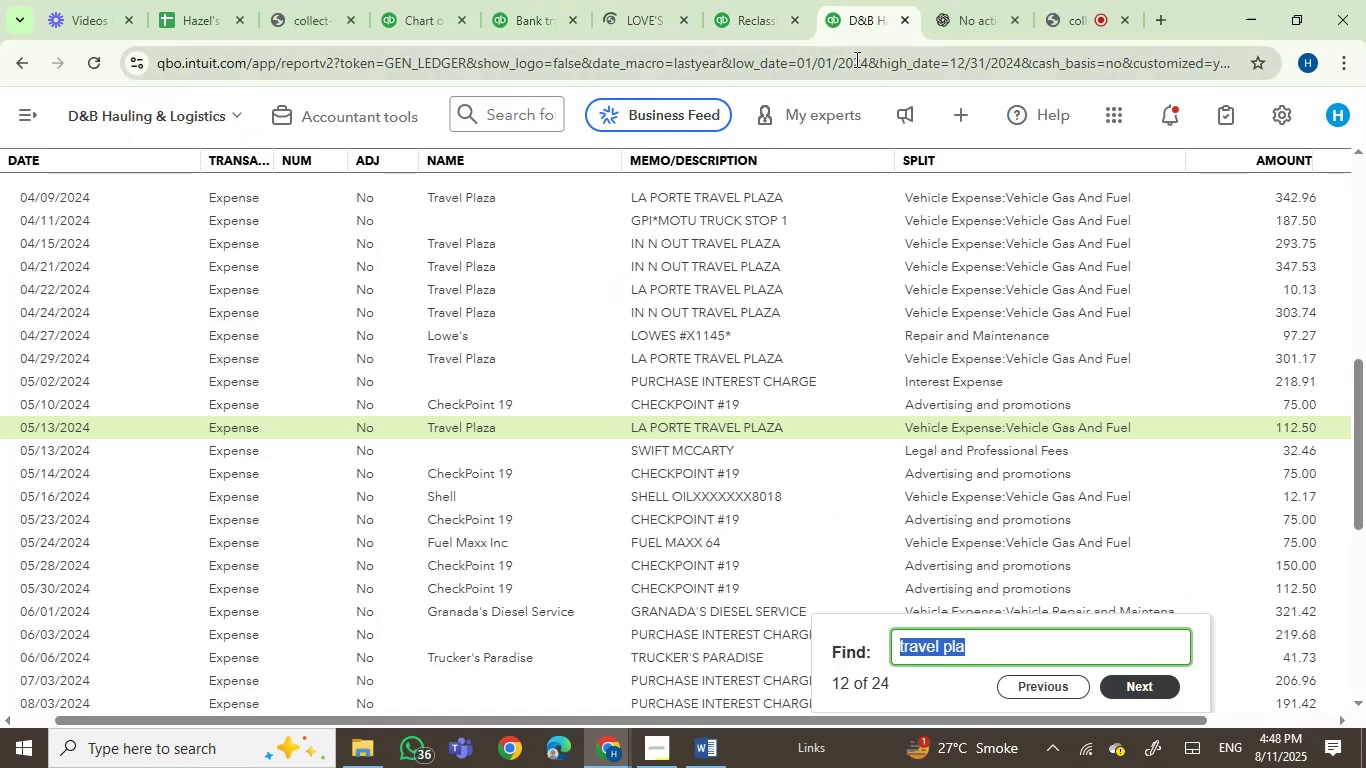 
key(Control+V)
 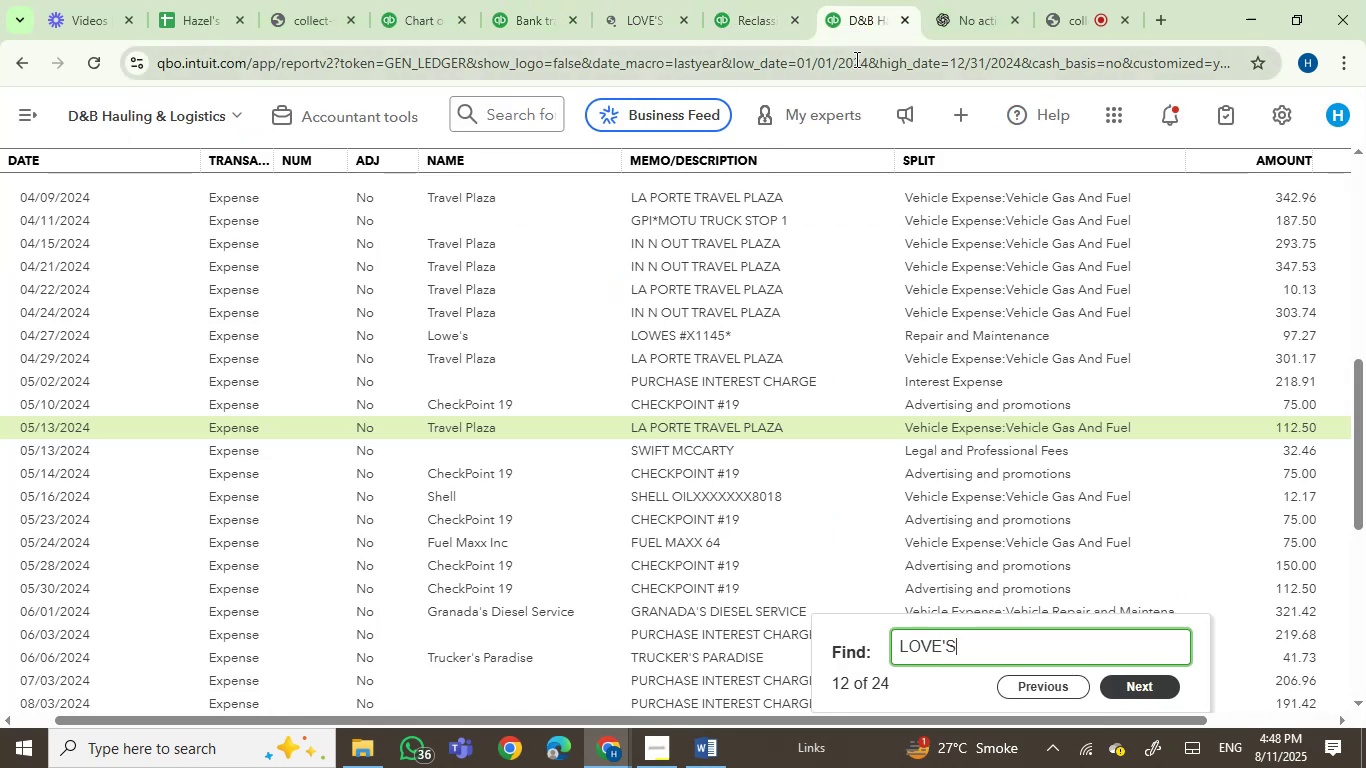 
key(Enter)
 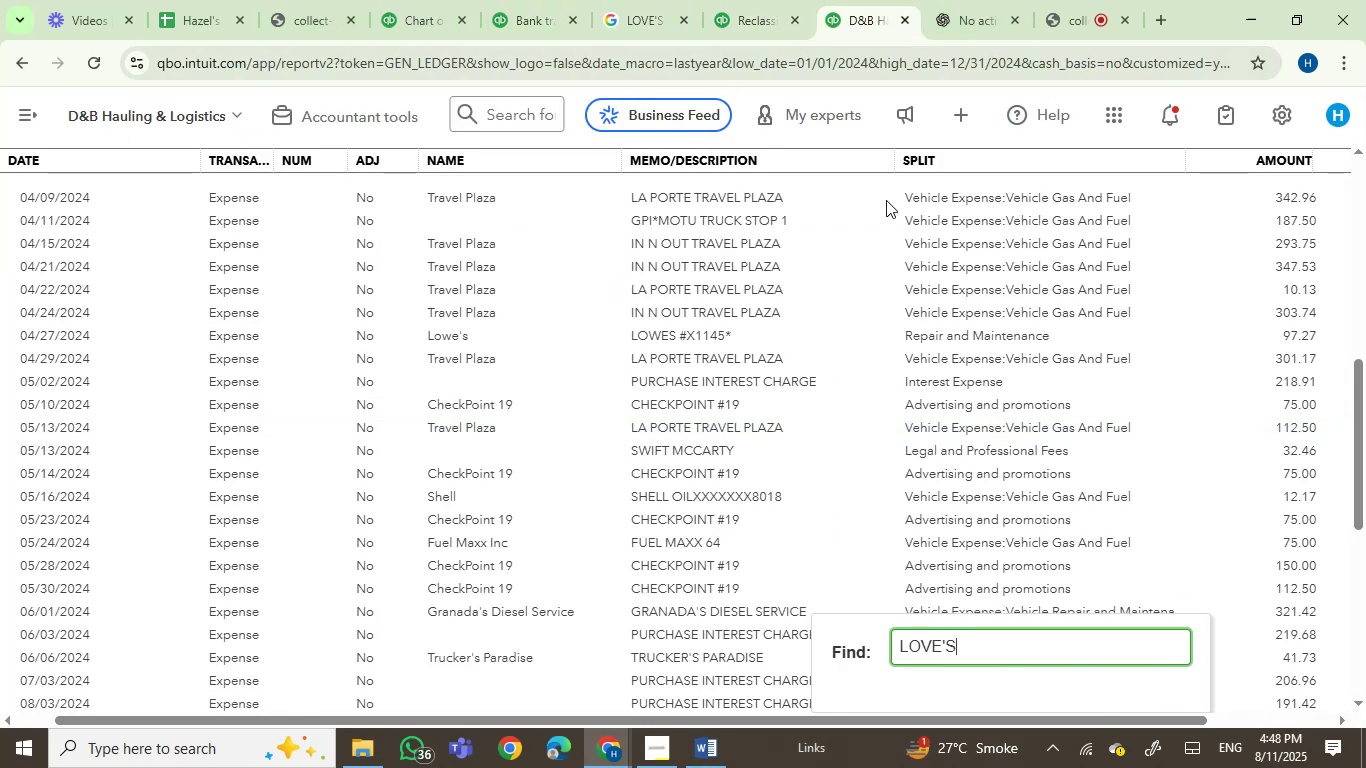 
key(Enter)
 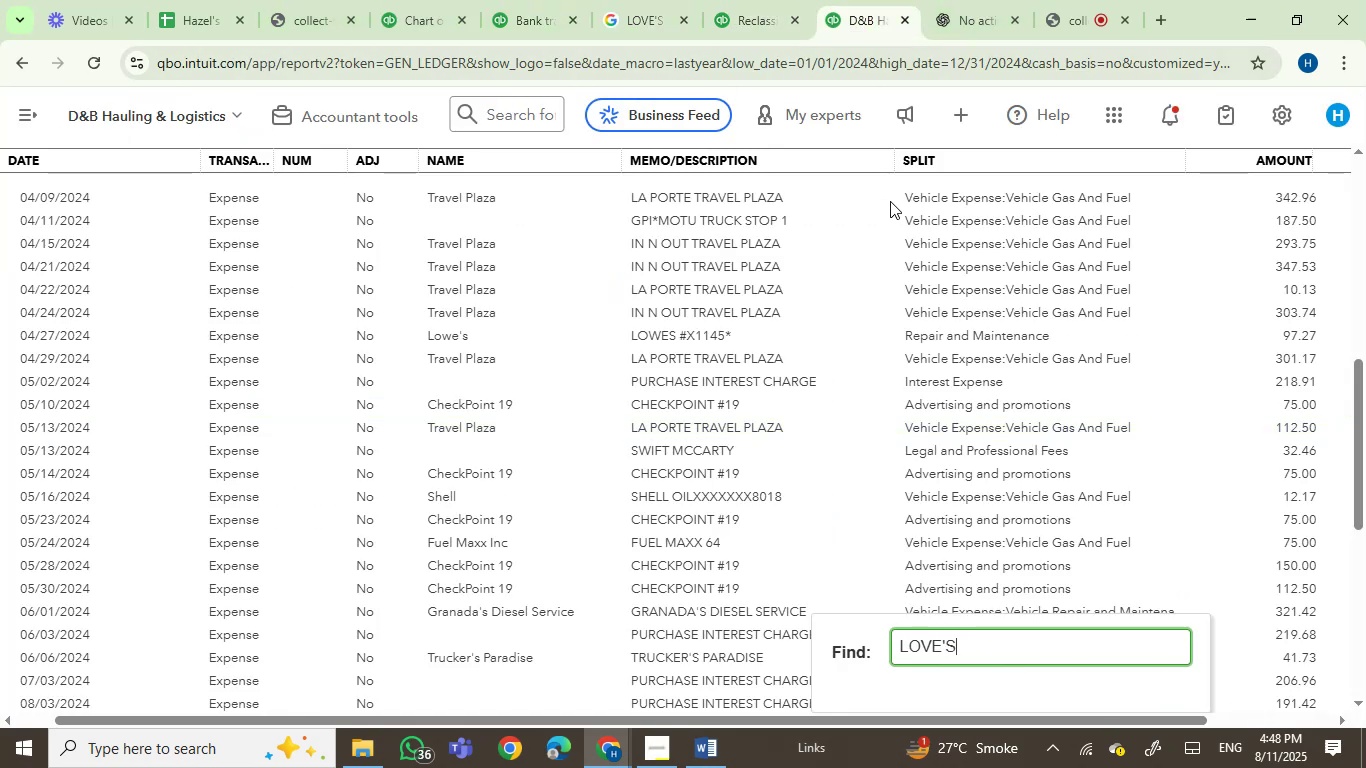 
key(Enter)
 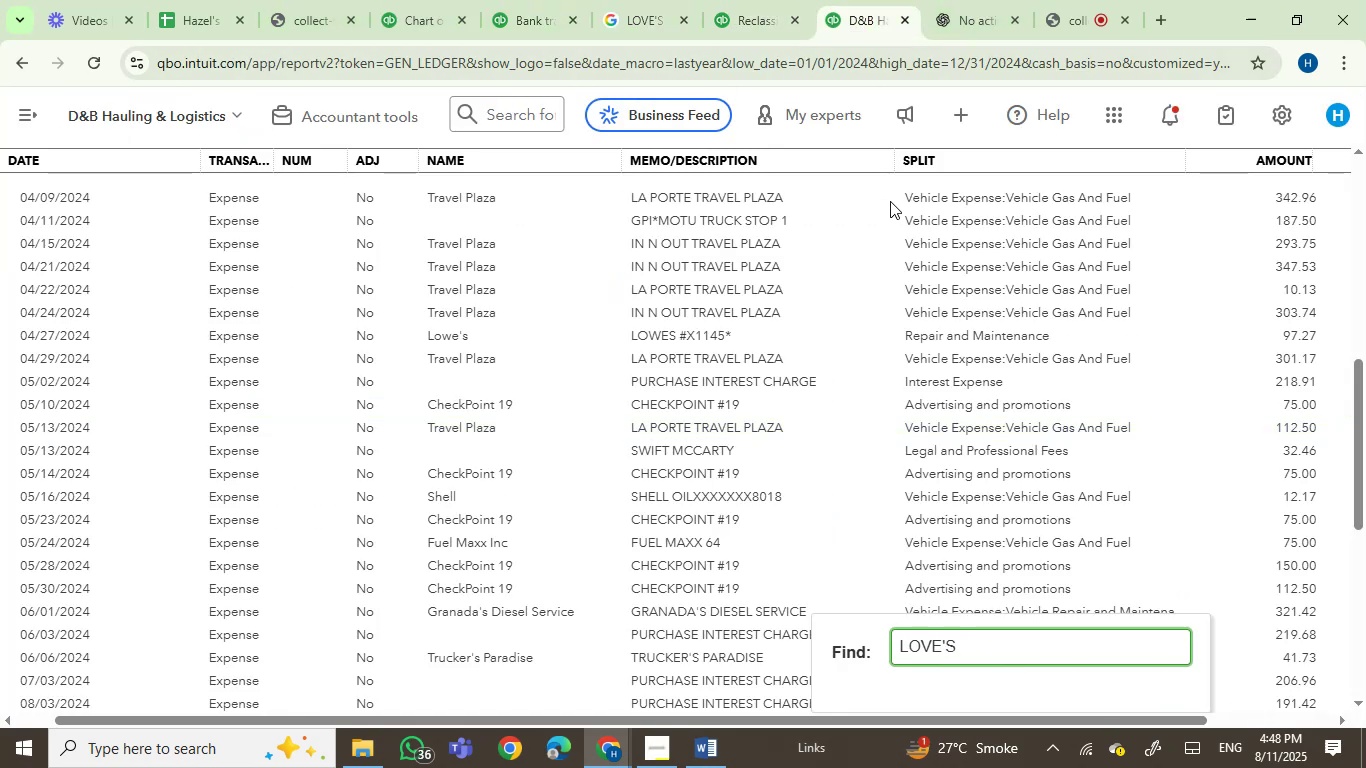 
key(Backspace)
 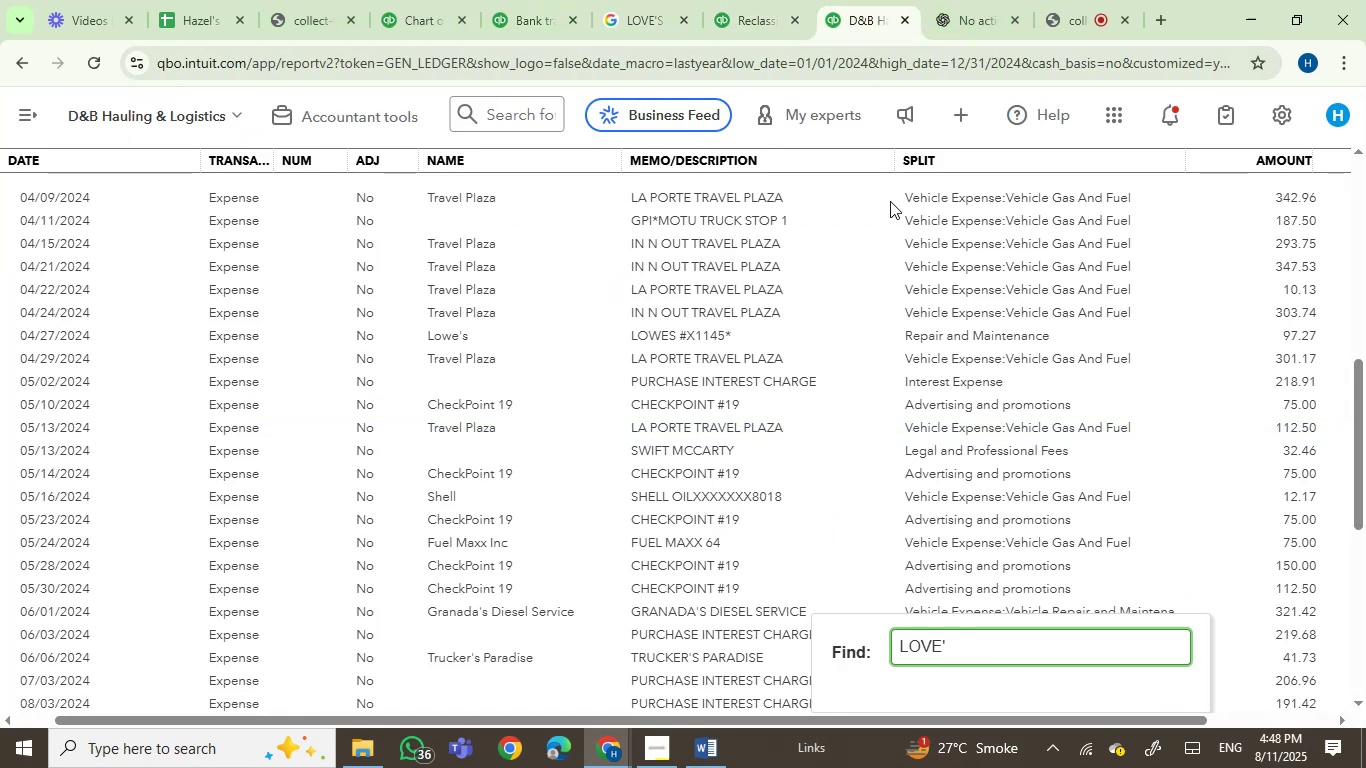 
key(Backspace)
 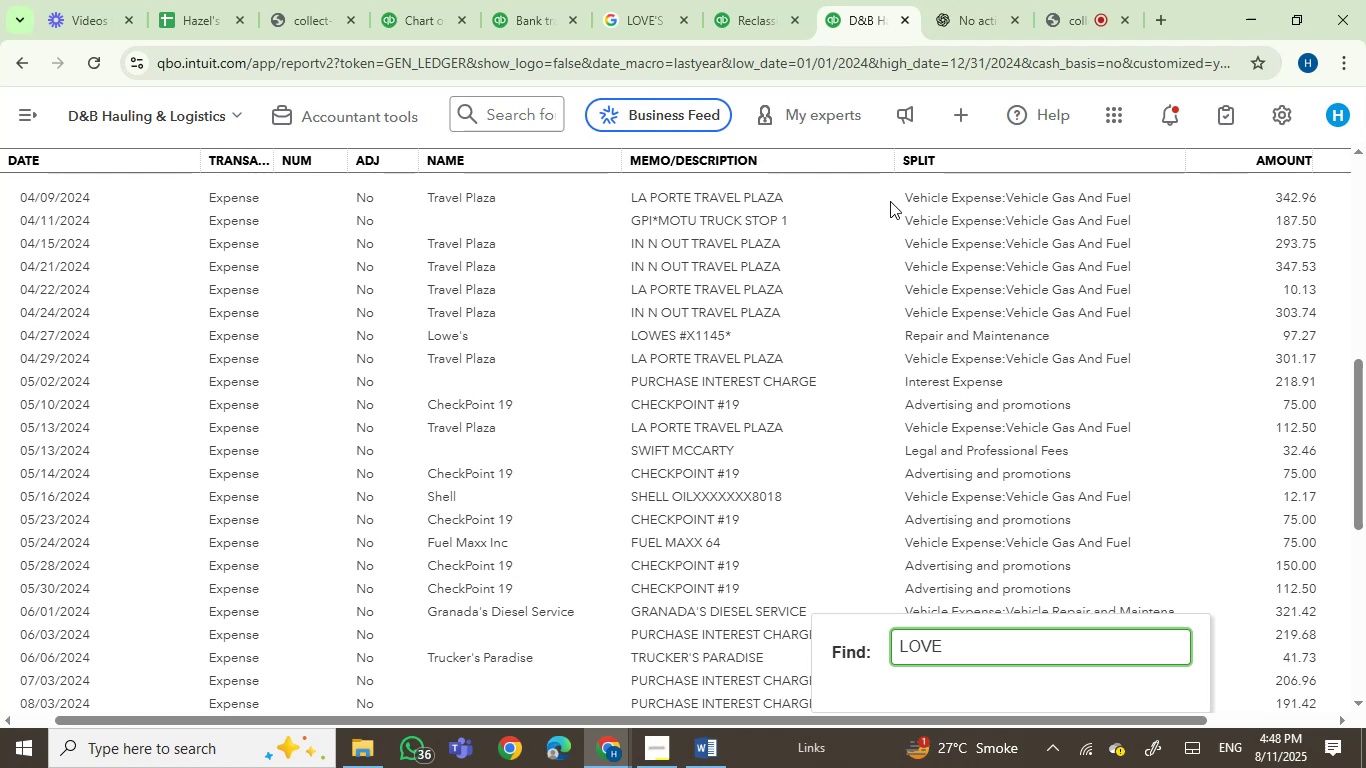 
key(Enter)
 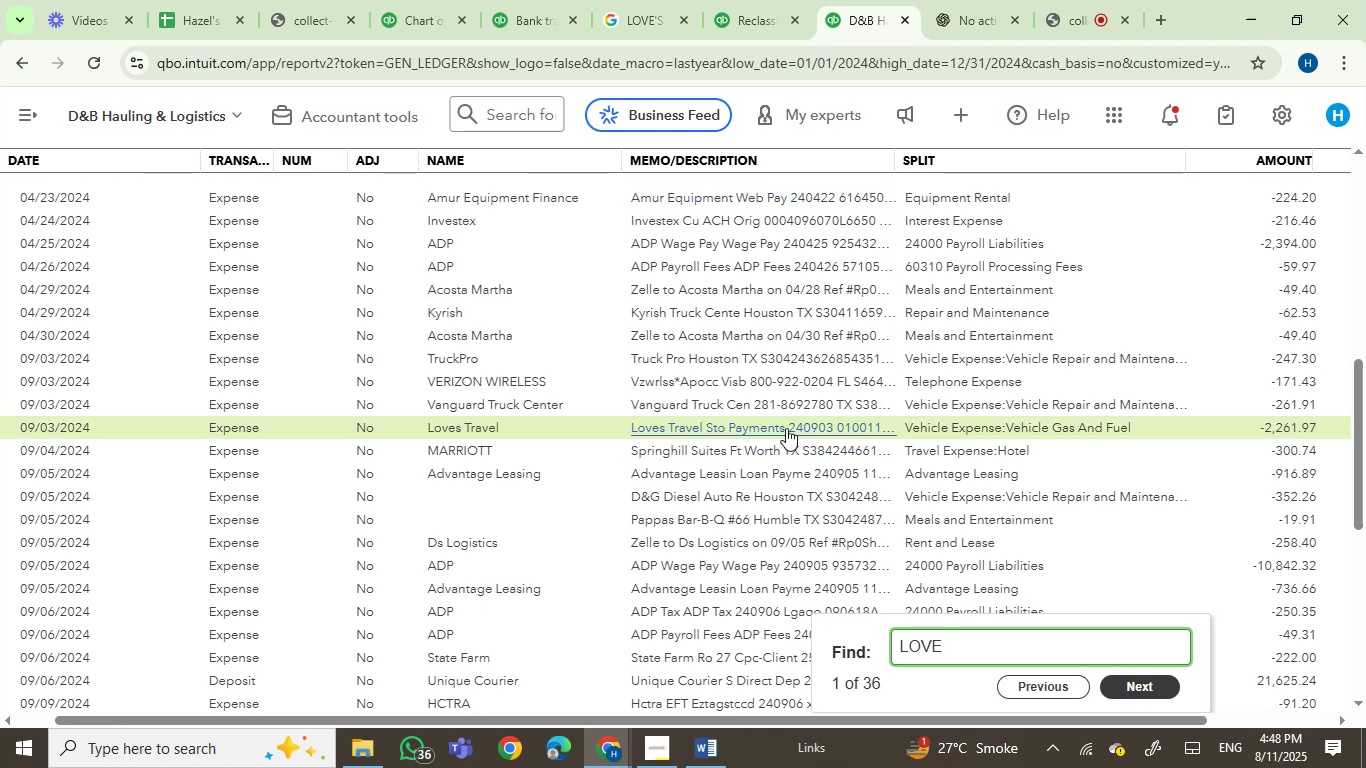 
key(Enter)
 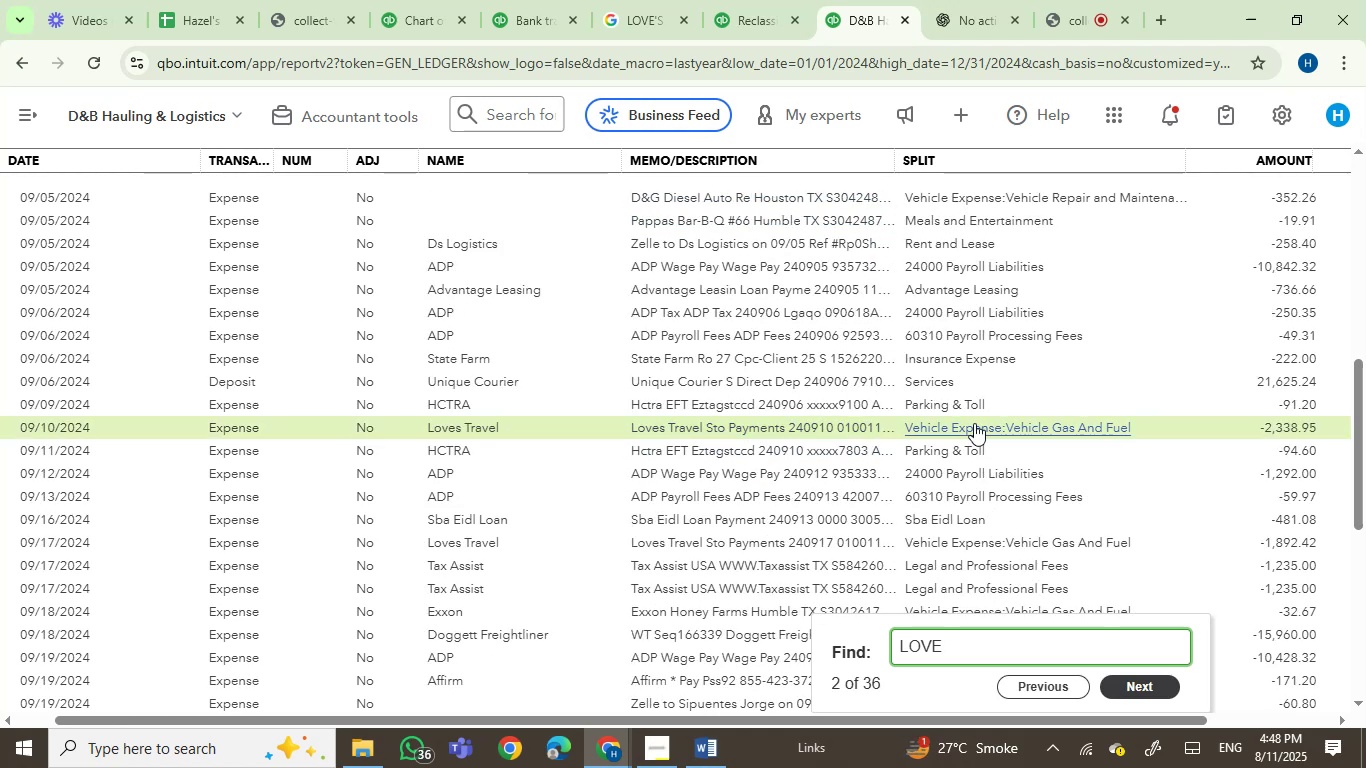 
key(Enter)
 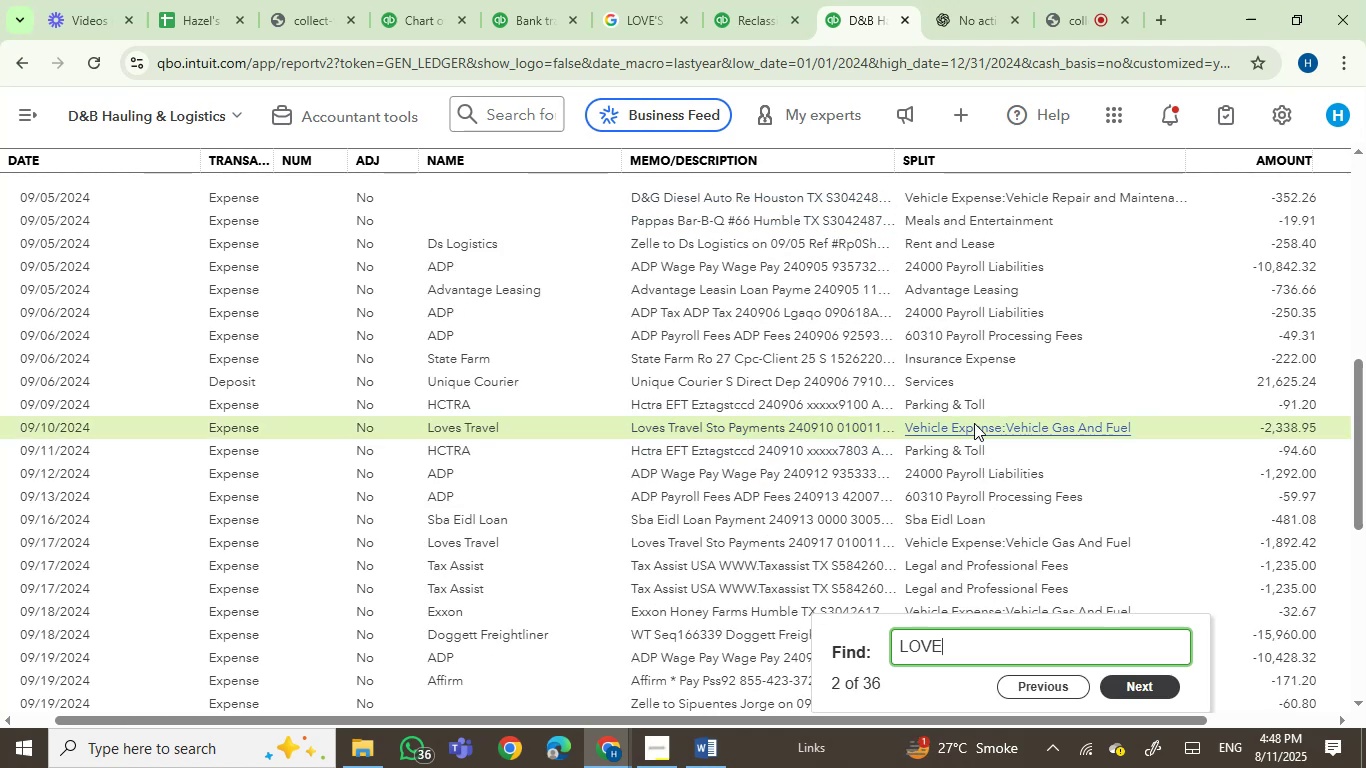 
key(Enter)
 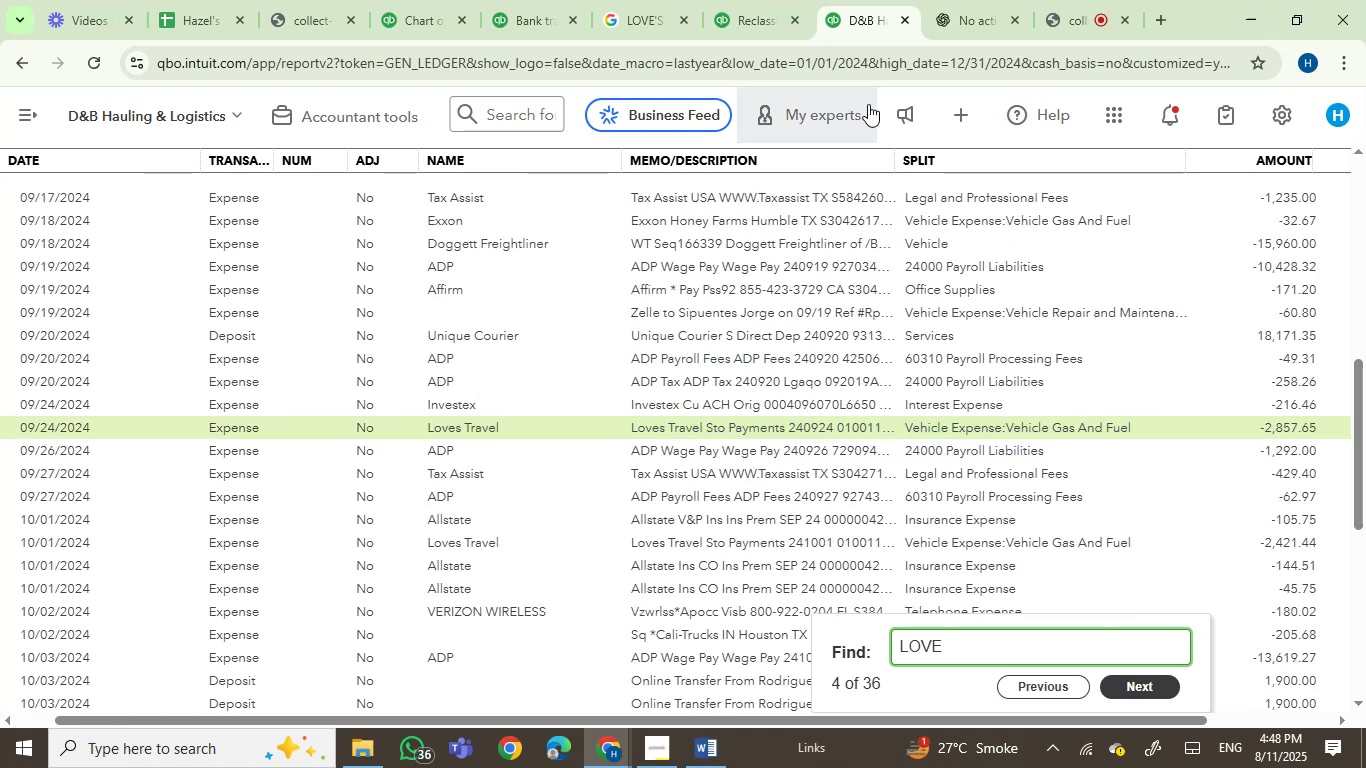 
left_click_drag(start_coordinate=[863, 18], to_coordinate=[762, 15])
 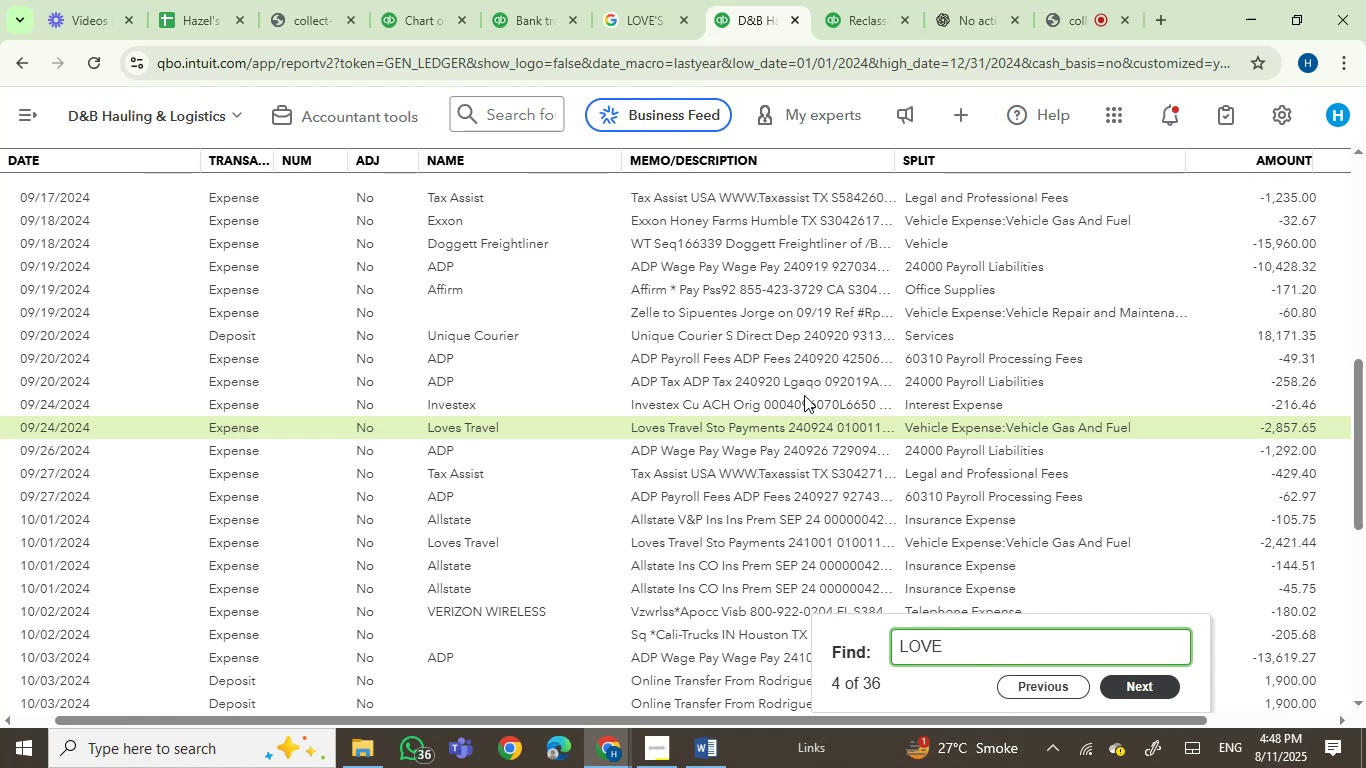 
wait(6.76)
 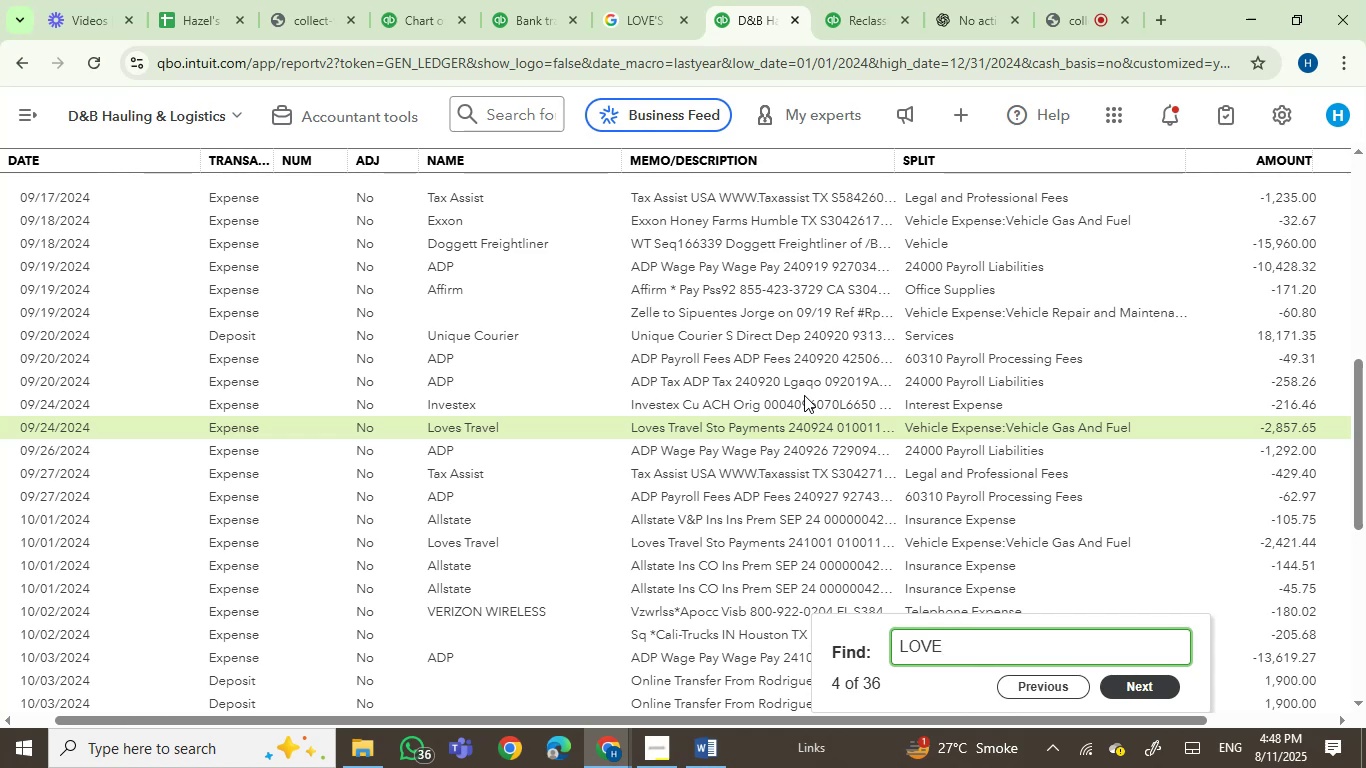 
left_click([637, 0])
 